 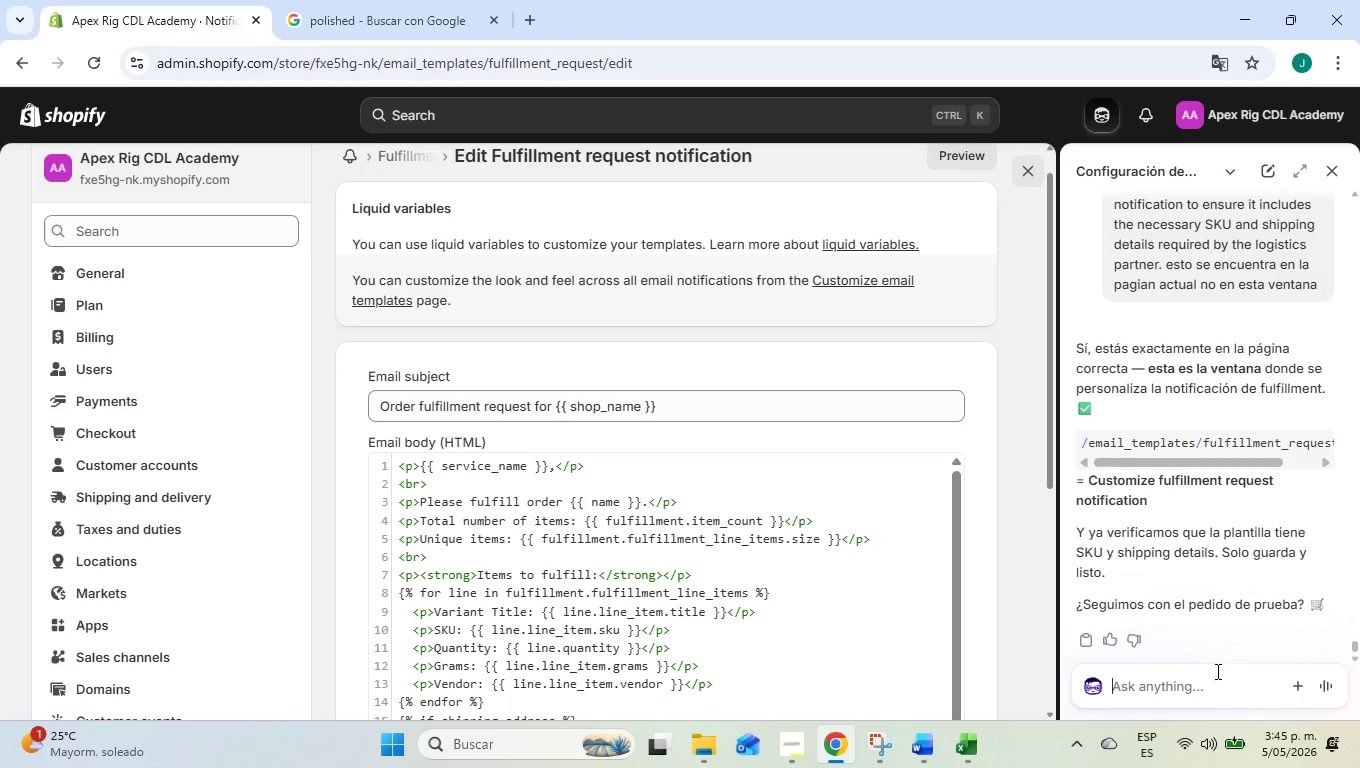 
scroll: coordinate [1229, 581], scroll_direction: down, amount: 3.0
 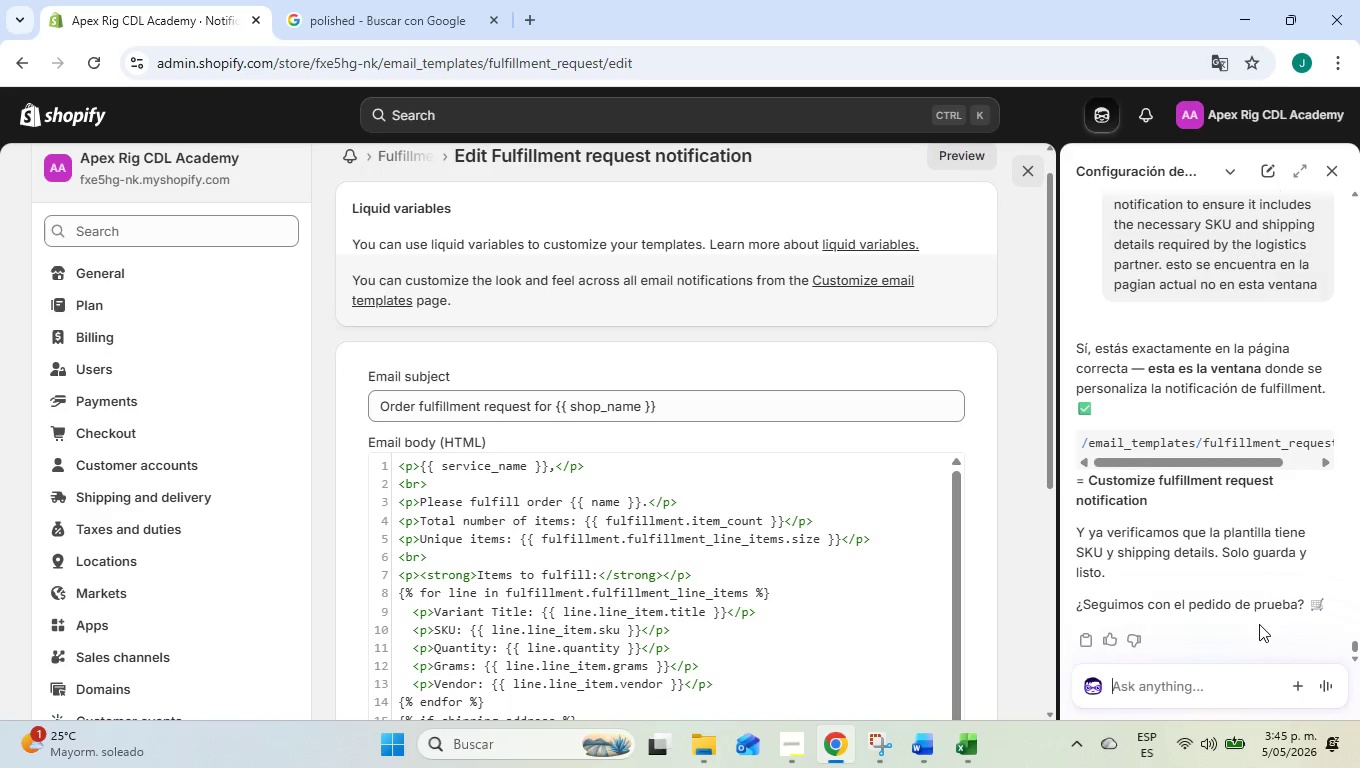 
type(per oaqui no se puede )
 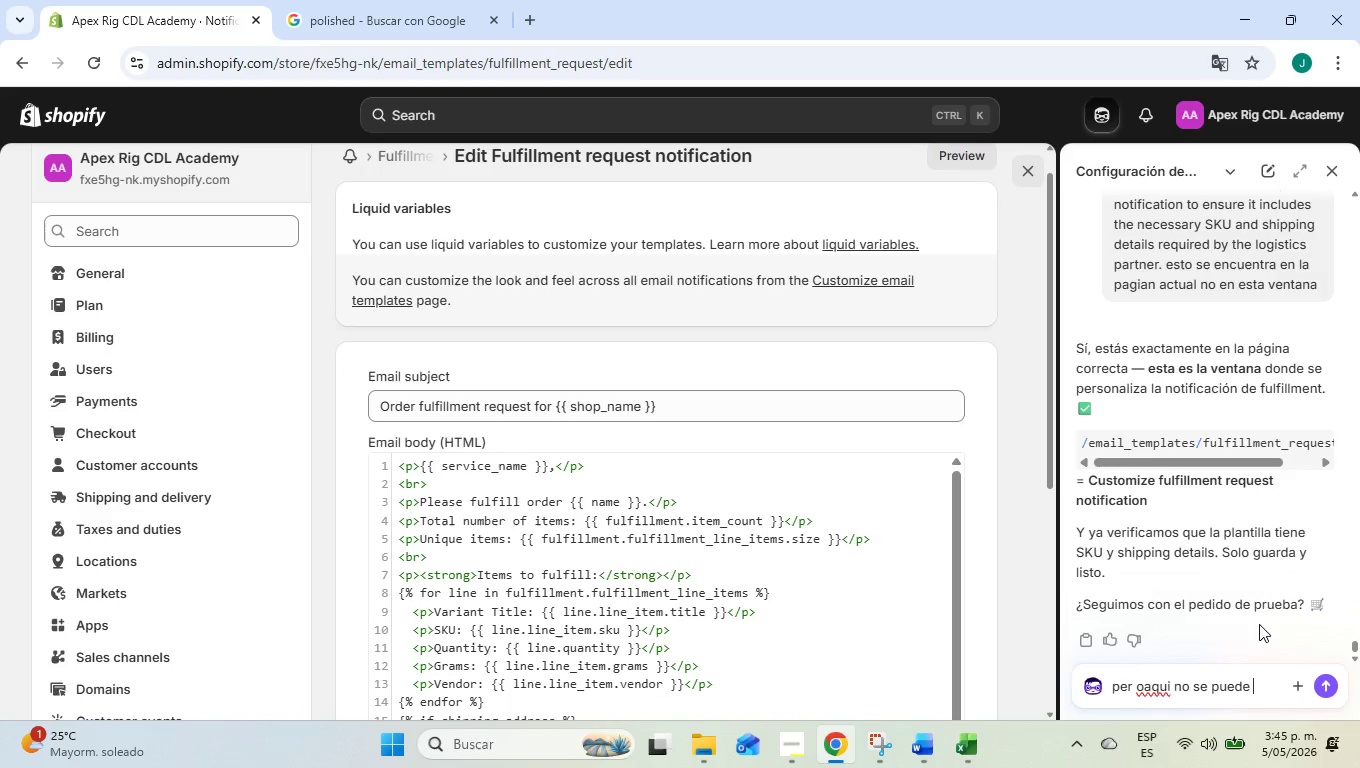 
hold_key(key=Backspace, duration=1.03)
 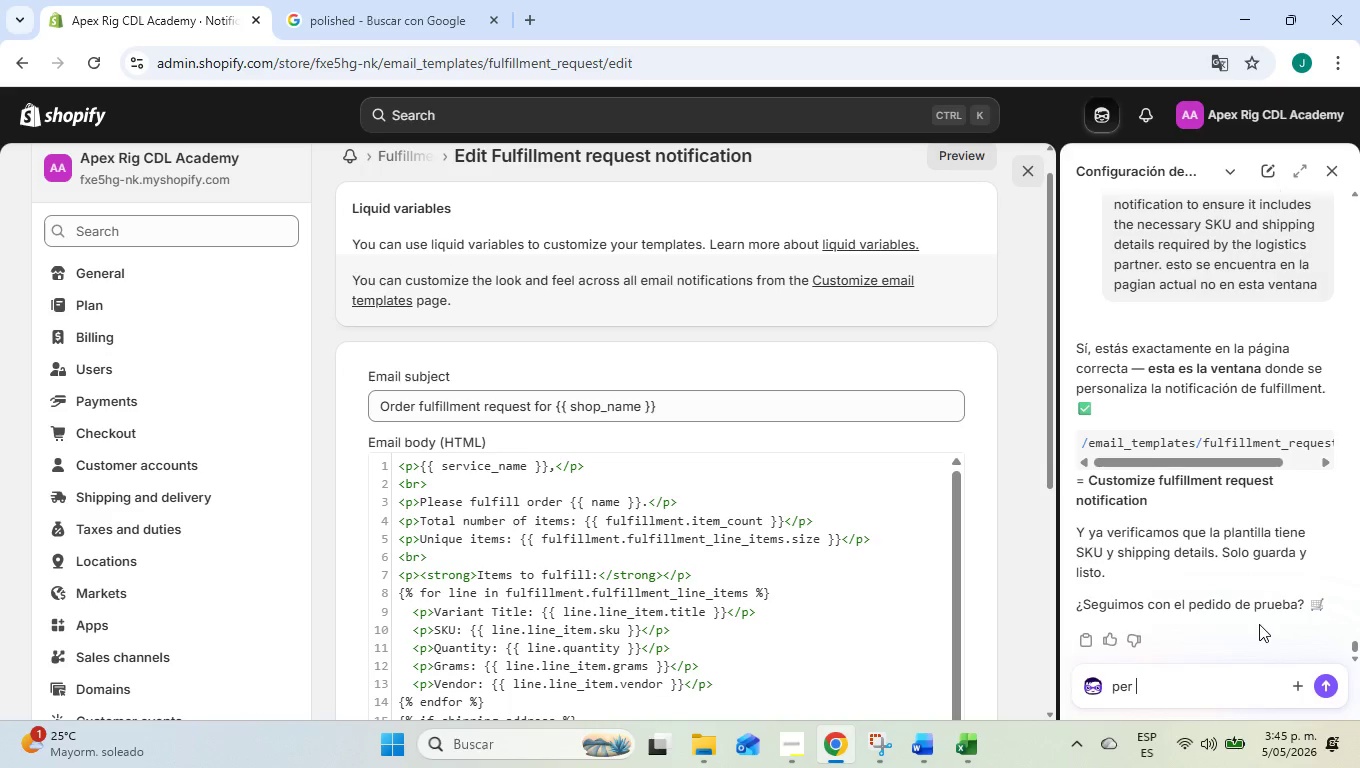 
hold_key(key=Backspace, duration=0.69)
 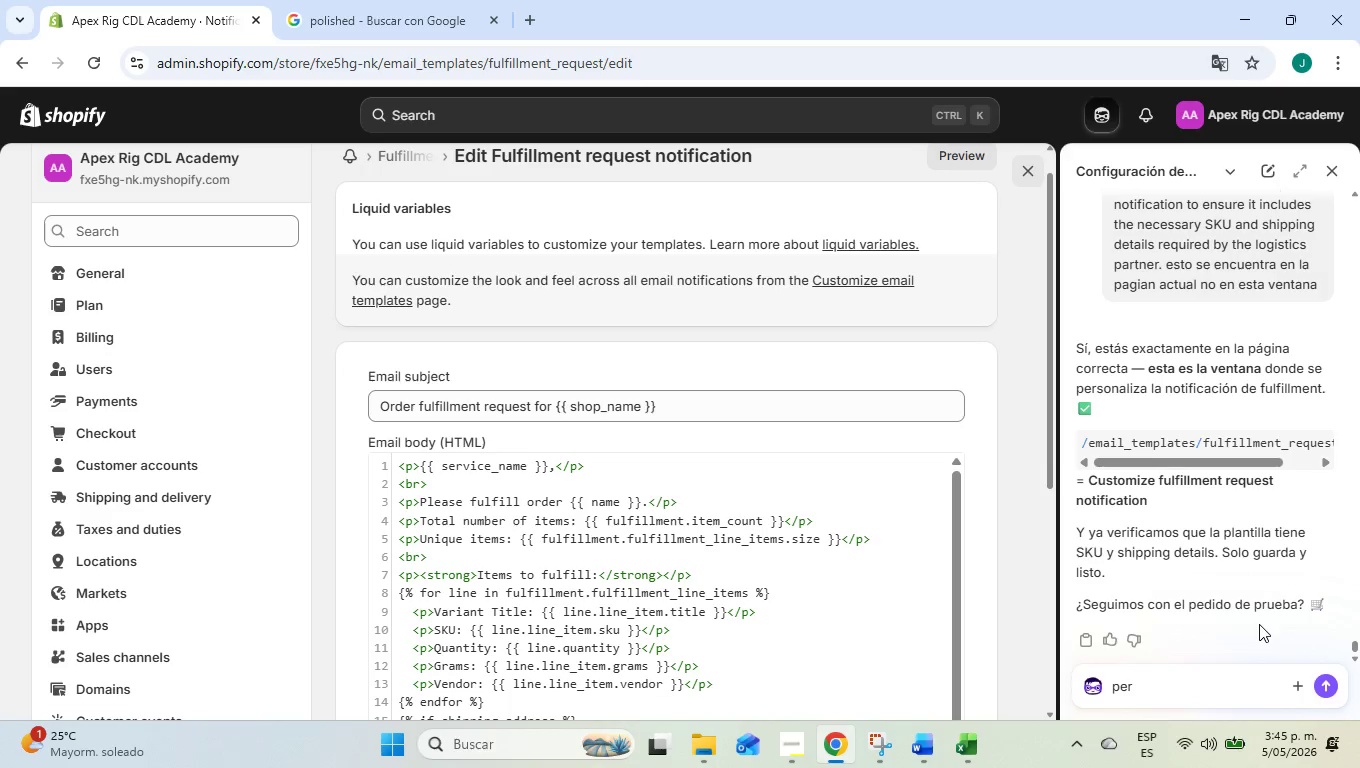 
type(o aqui no se )
key(Backspace)
key(Backspace)
key(Backspace)
type(hay donde guardar o se f)
key(Backspace)
type(guarda de forma automatica)
 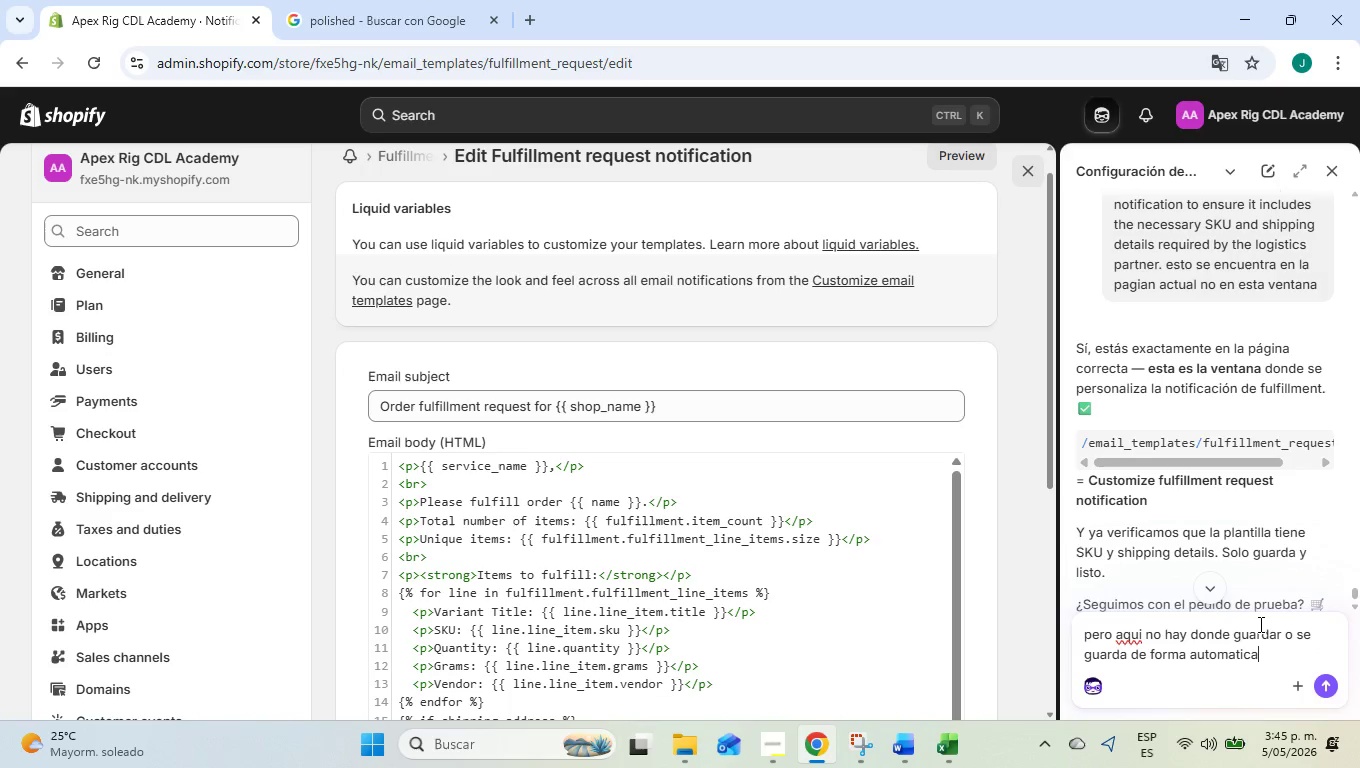 
key(Enter)
 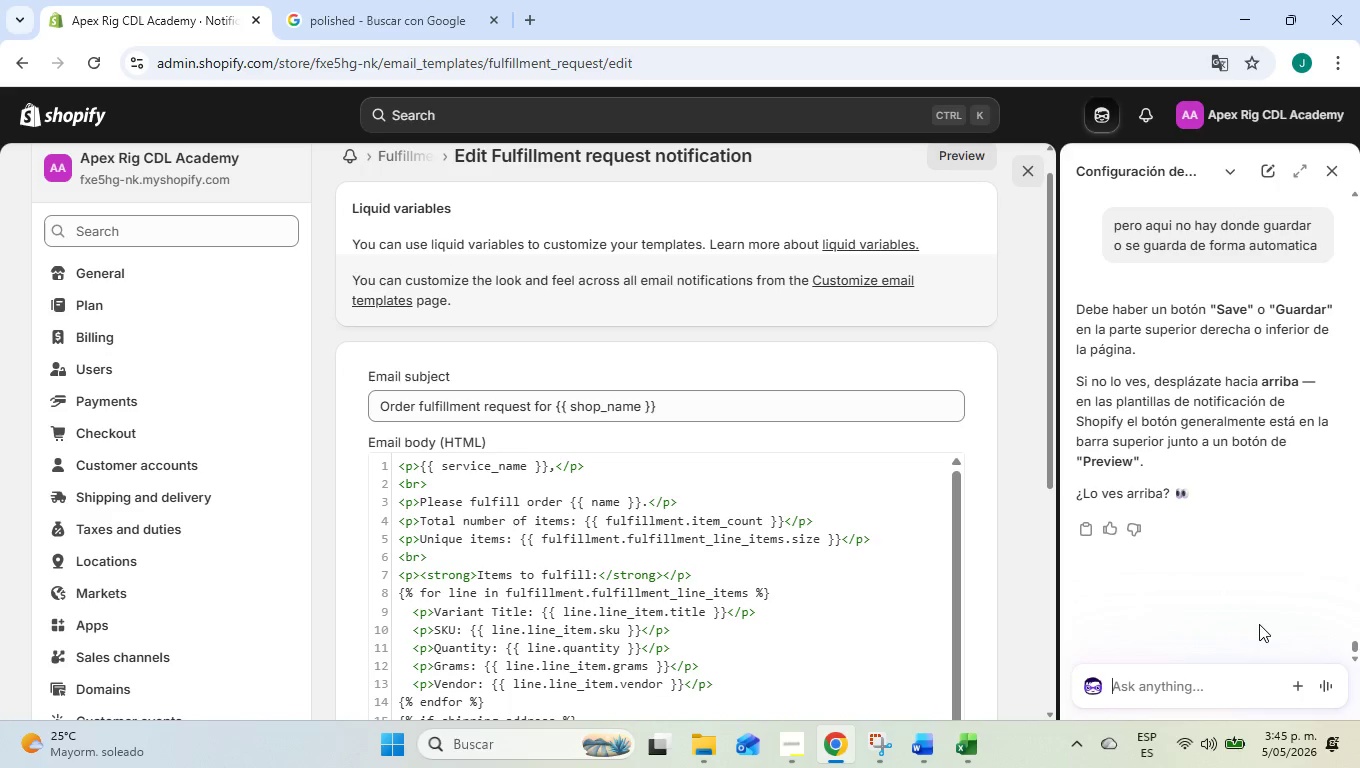 
wait(15.59)
 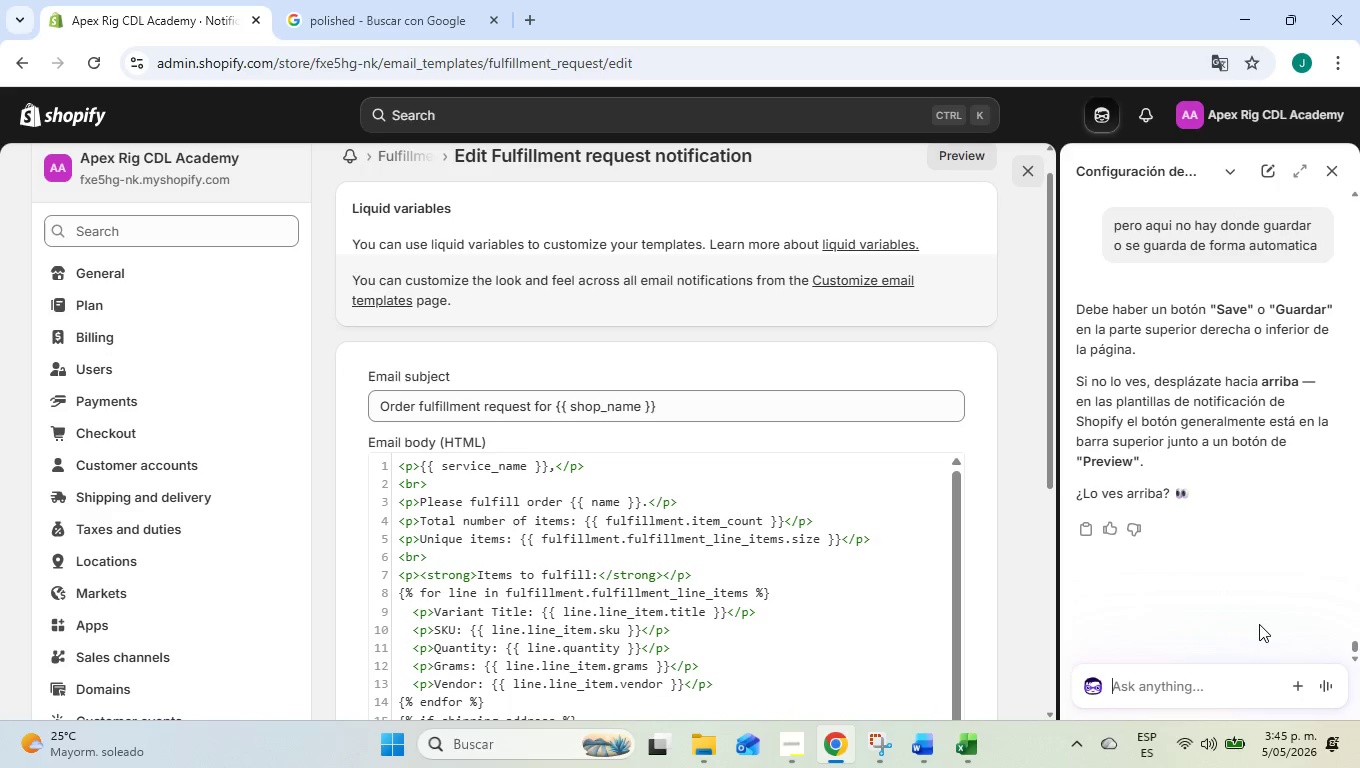 
scroll: coordinate [913, 395], scroll_direction: up, amount: 8.0
 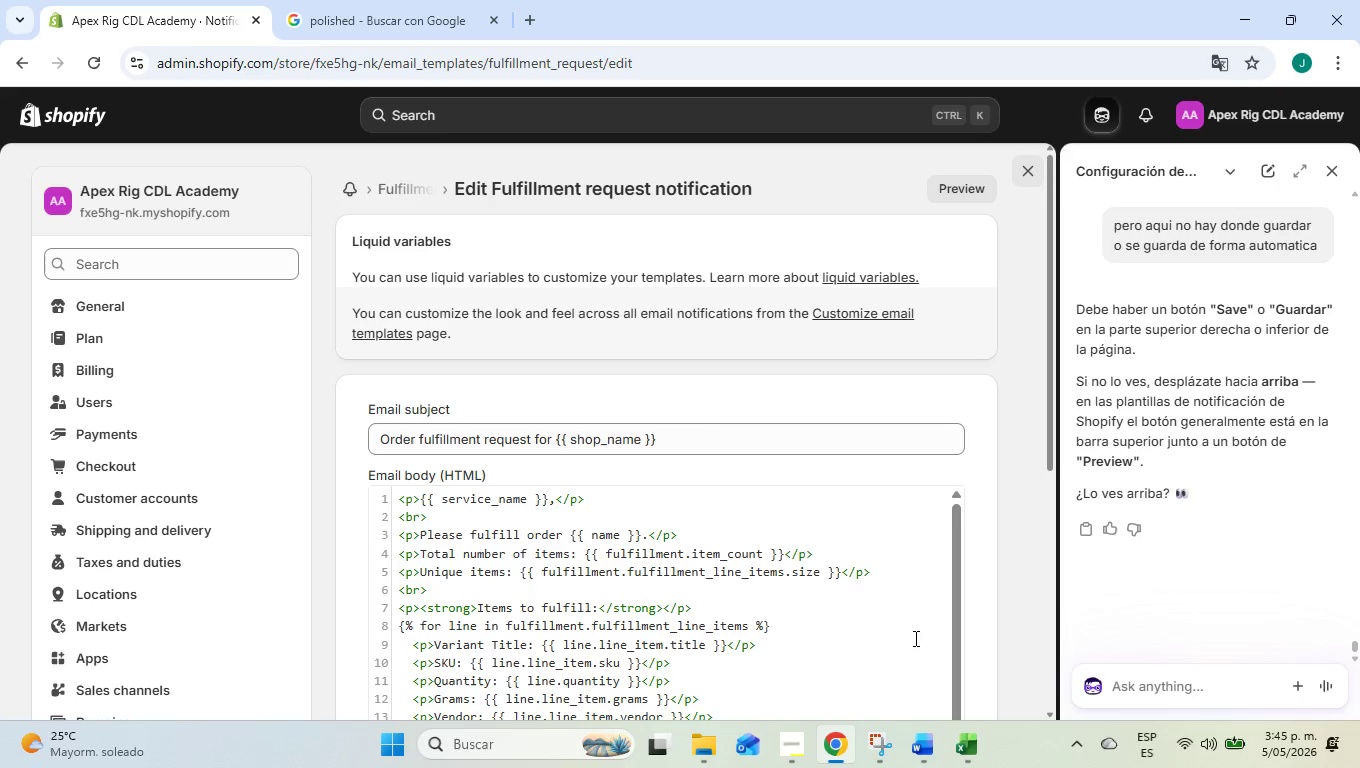 
left_click([889, 738])
 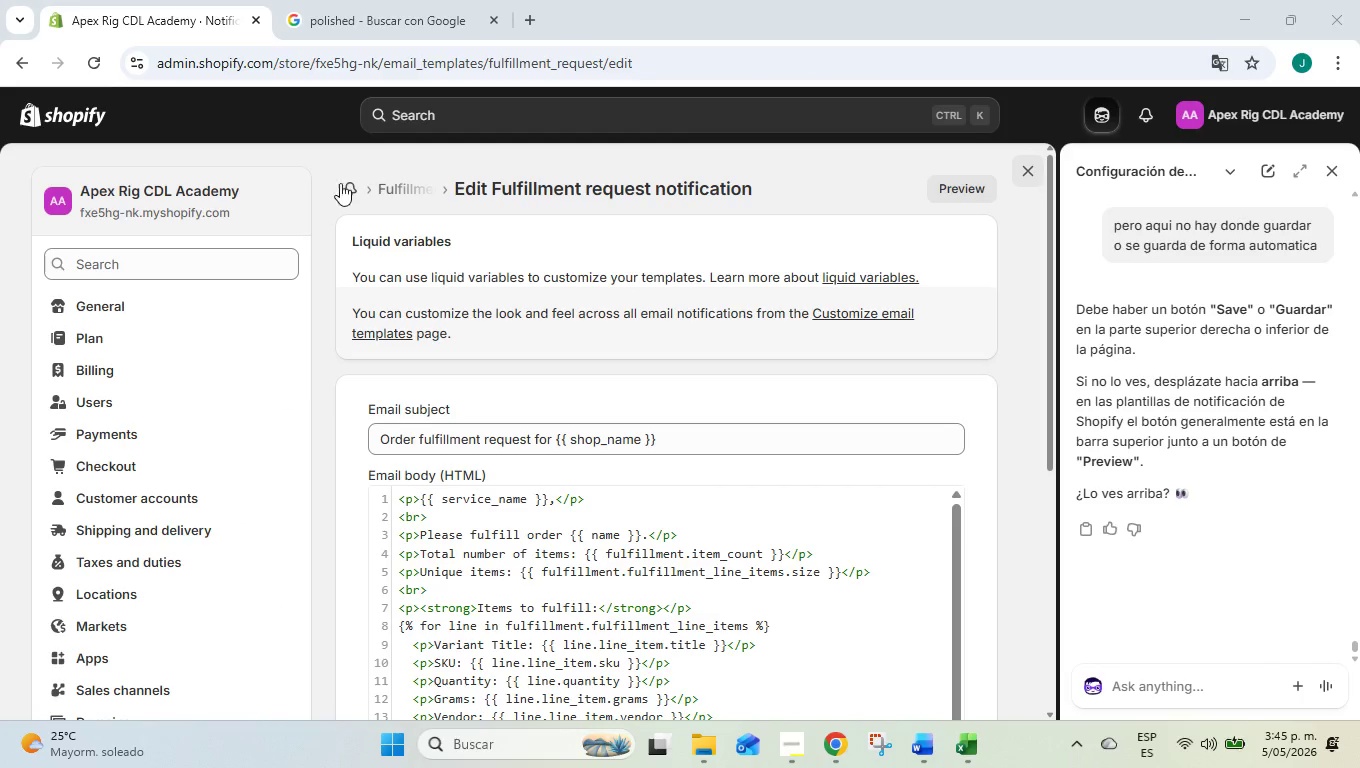 
left_click_drag(start_coordinate=[334, 151], to_coordinate=[1034, 370])
 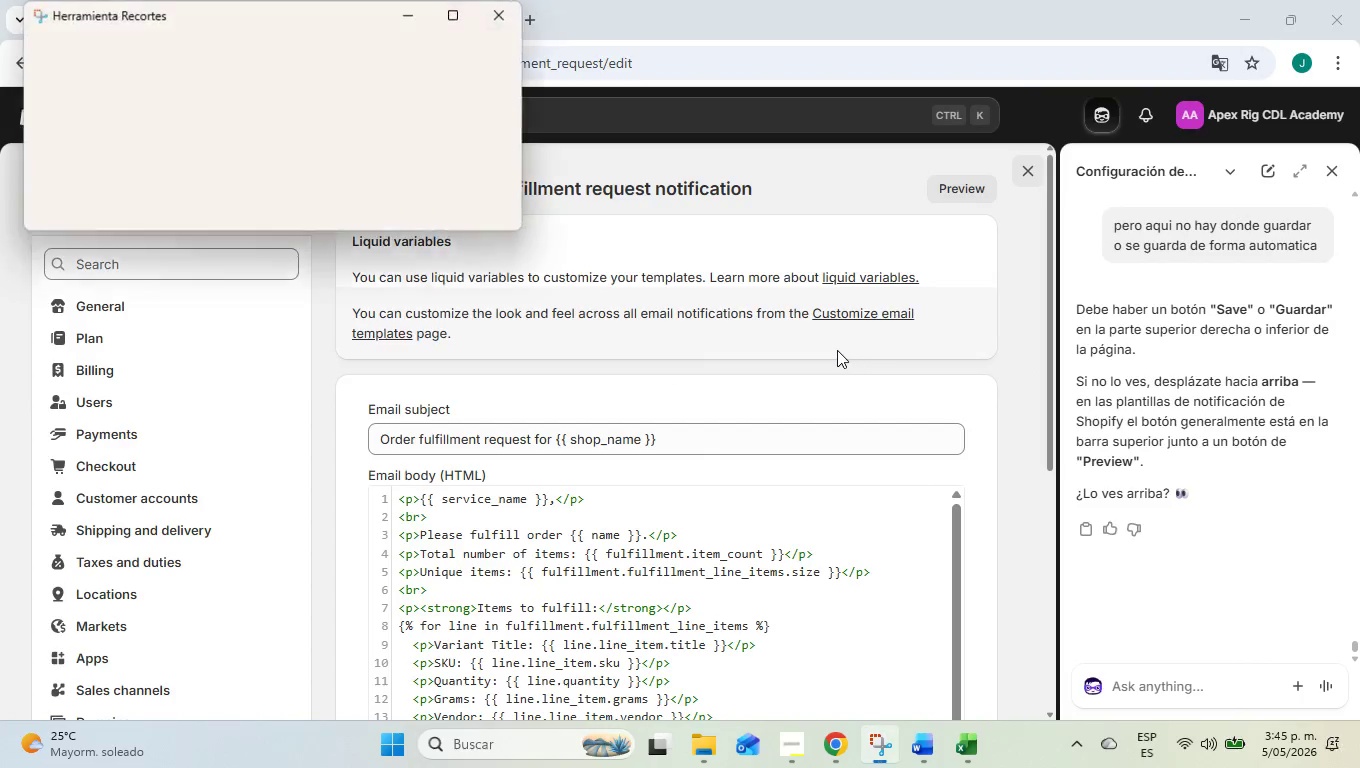 
right_click([816, 353])
 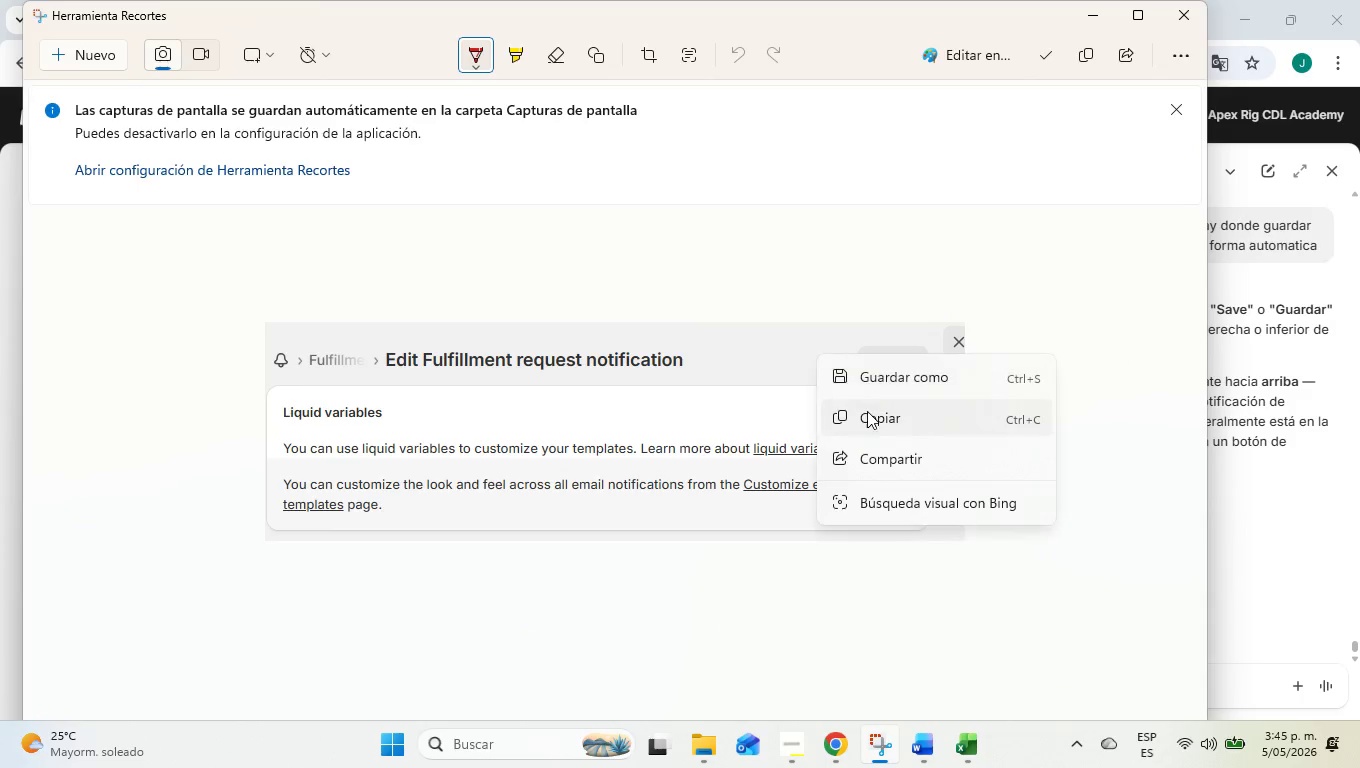 
left_click([870, 413])
 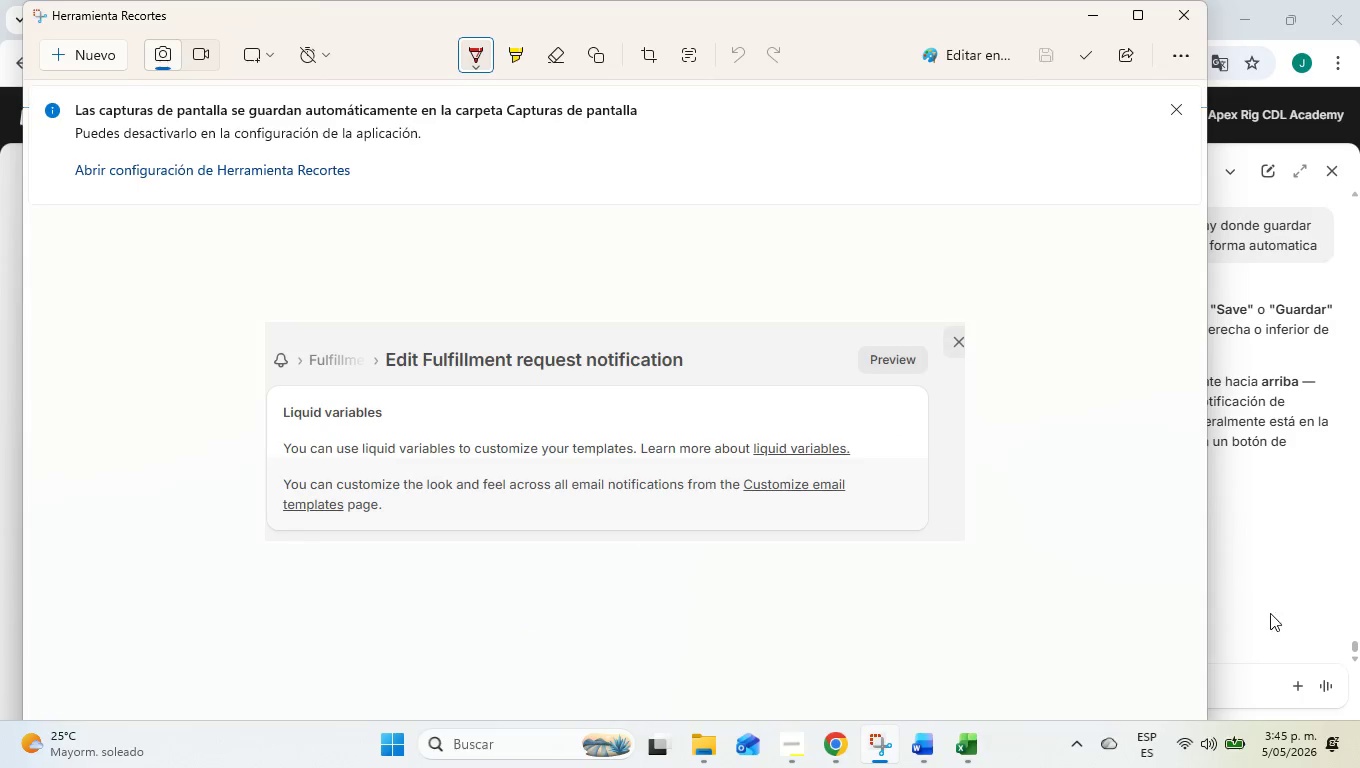 
left_click([1277, 631])
 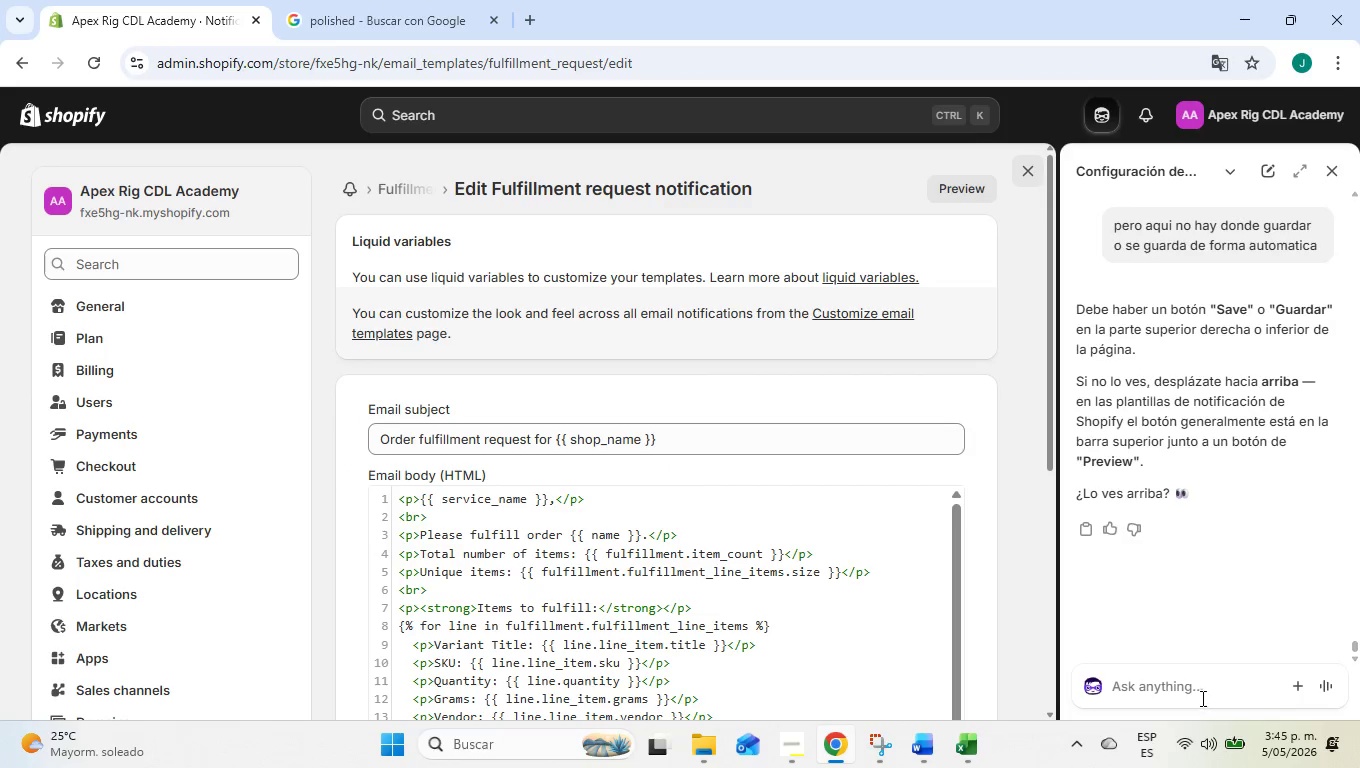 
left_click([1193, 681])
 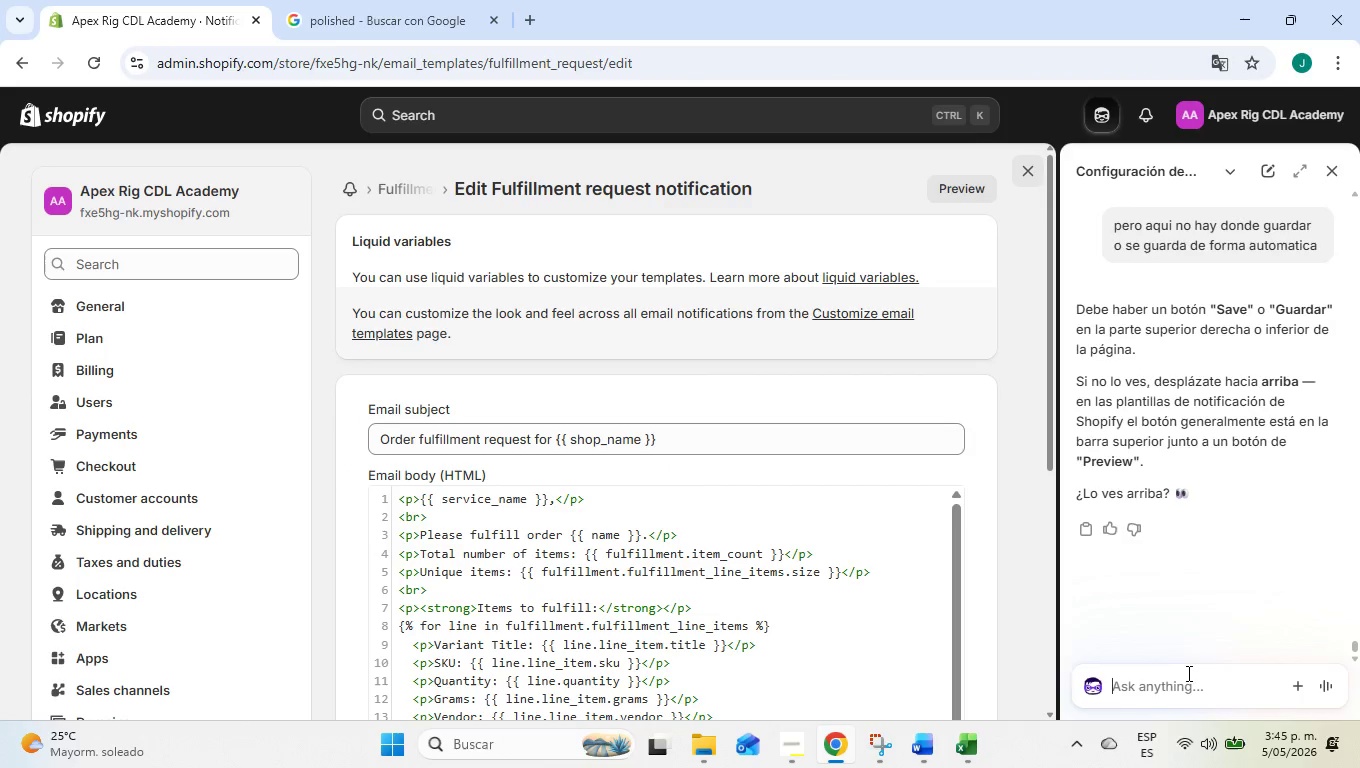 
key(Control+V)
 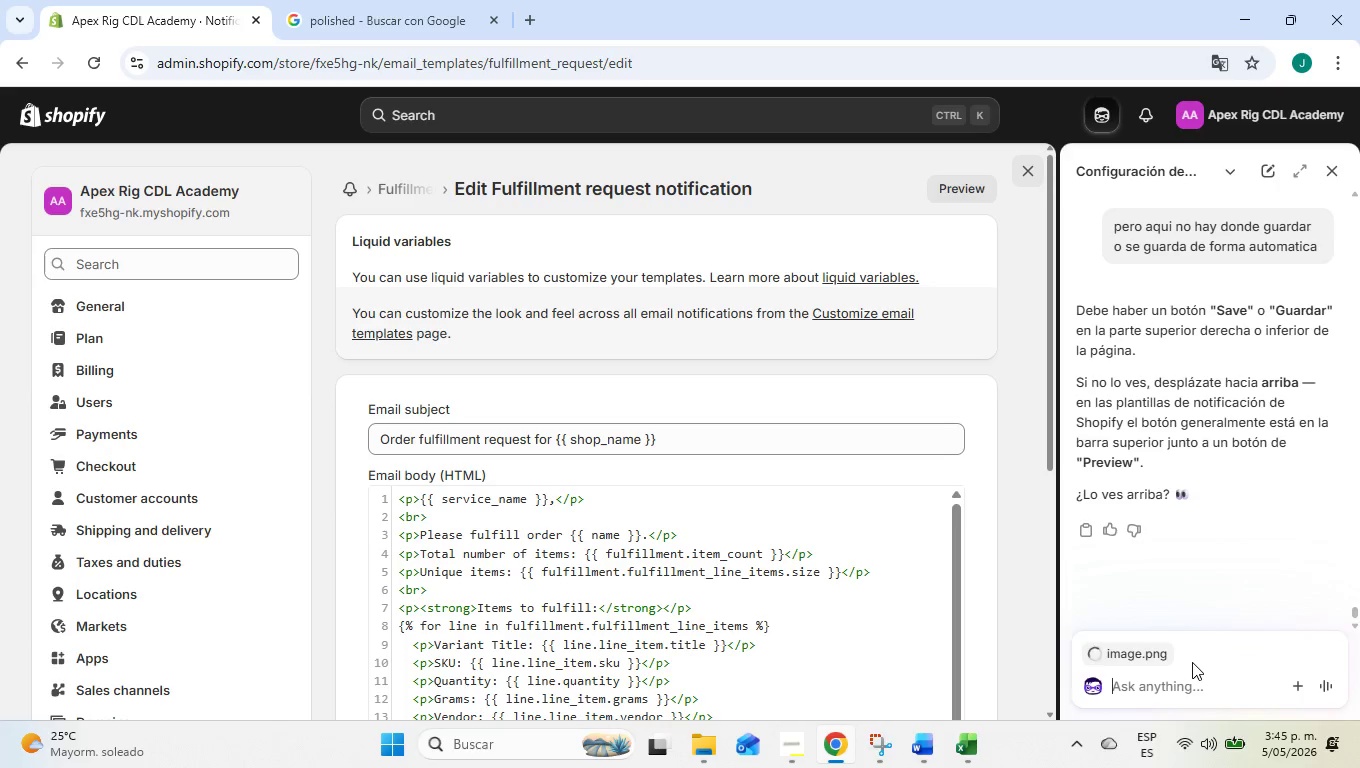 
type(no solo esta el preview)
 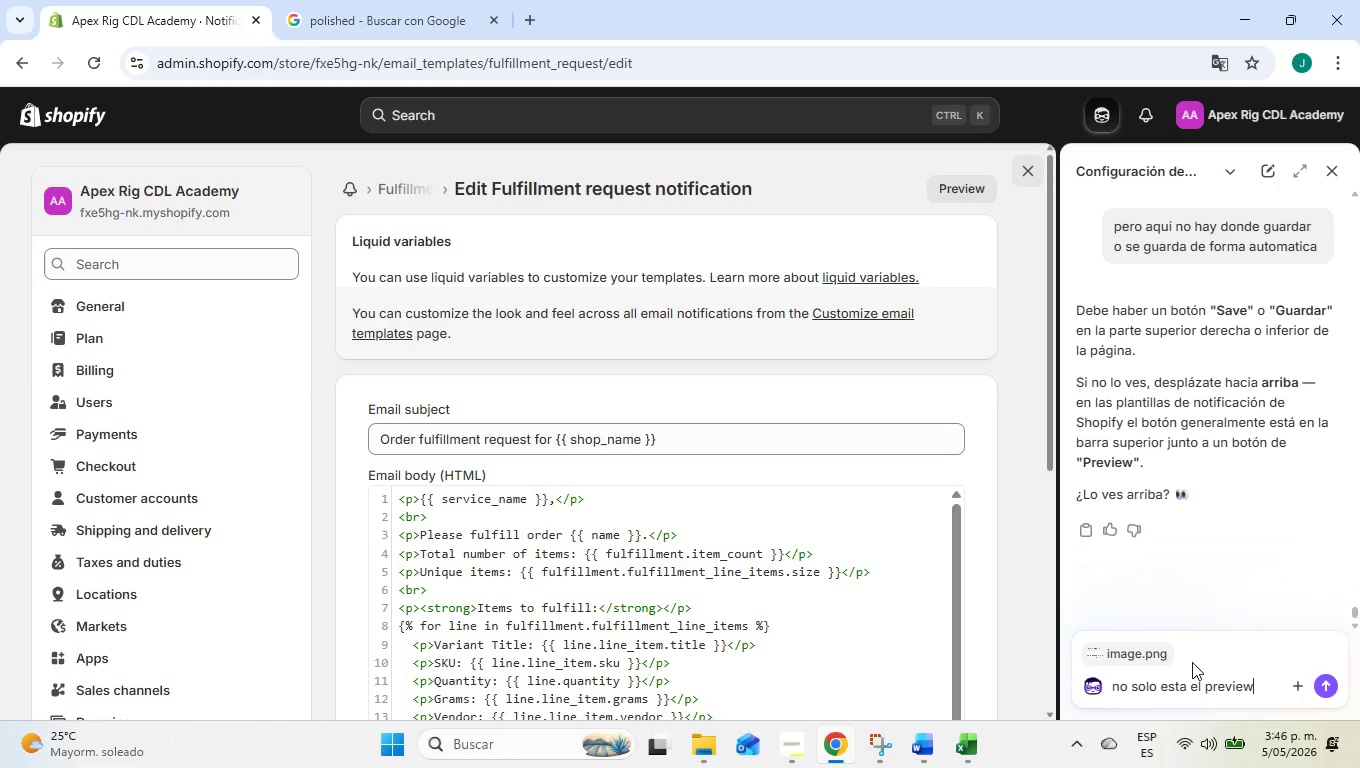 
key(Enter)
 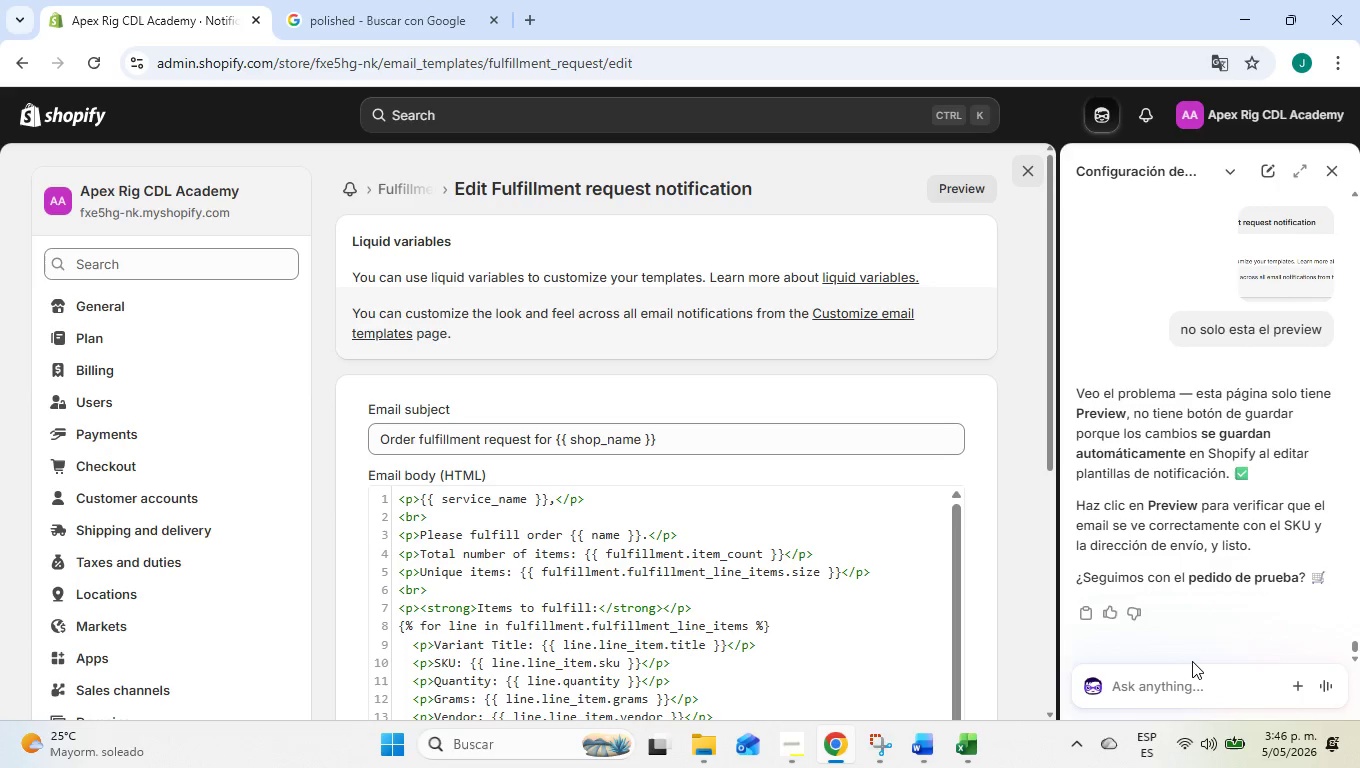 
wait(14.94)
 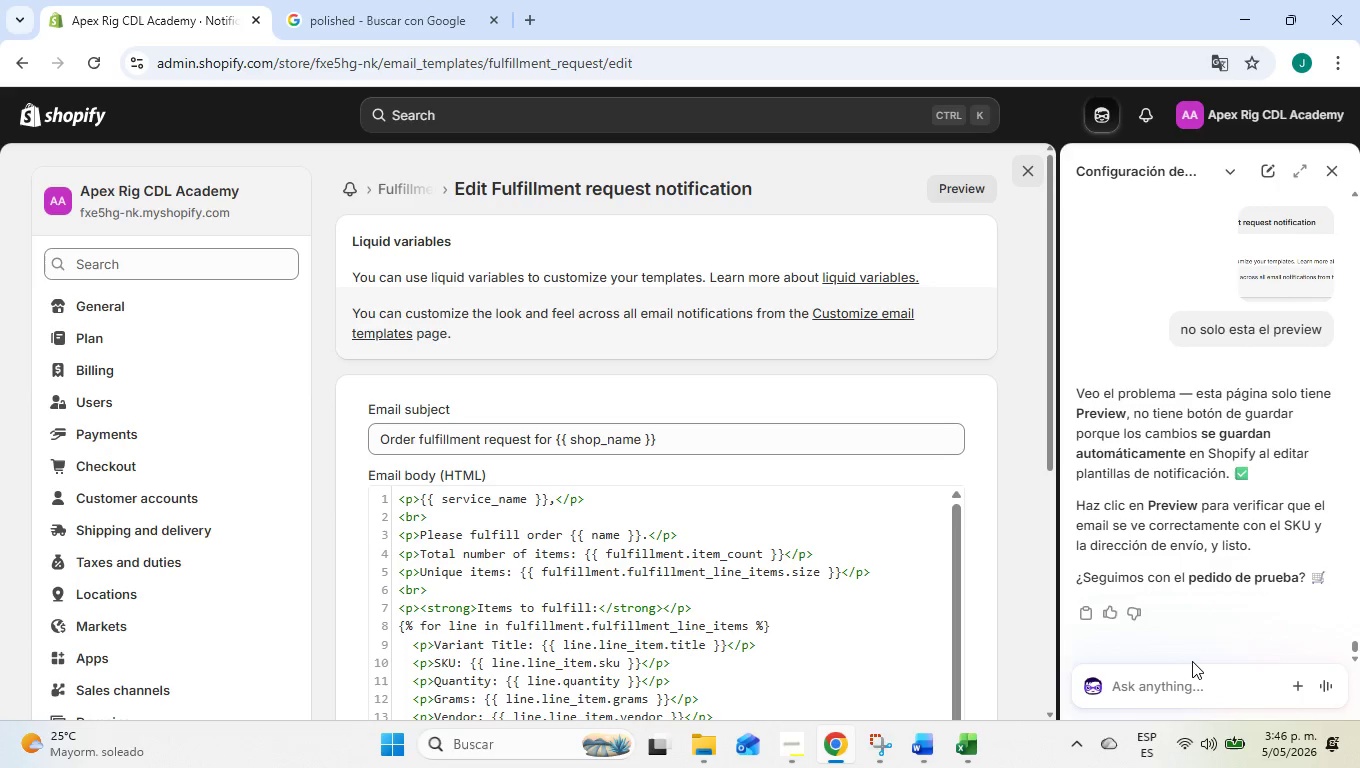 
left_click([971, 181])
 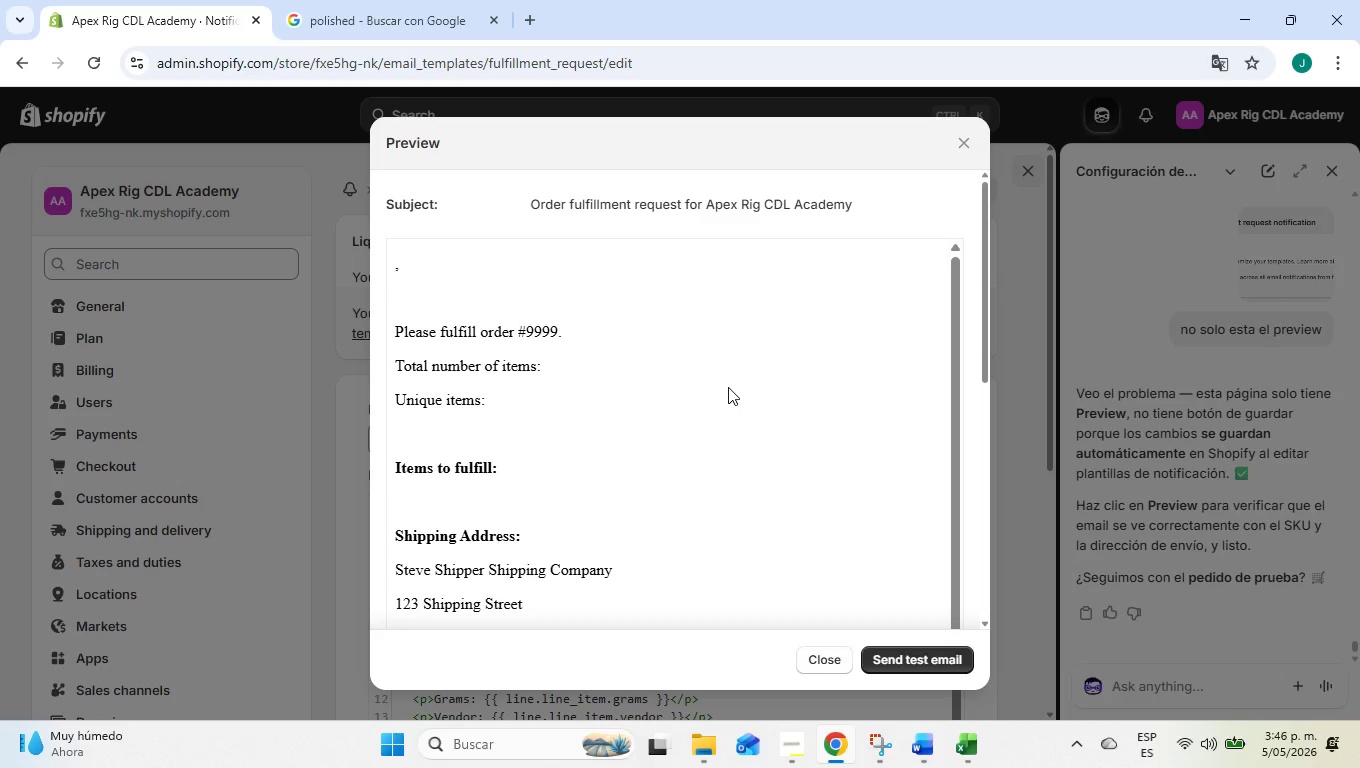 
wait(5.44)
 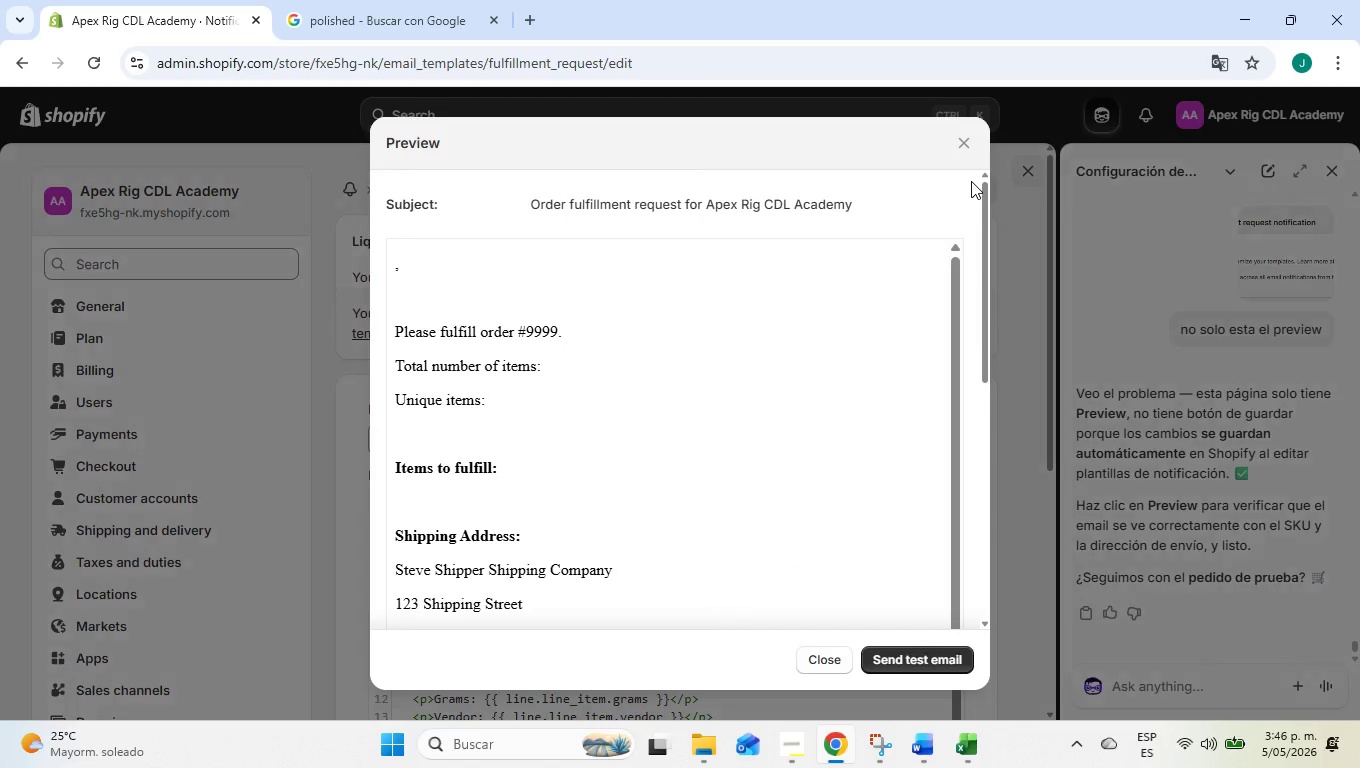 
left_click([962, 756])
 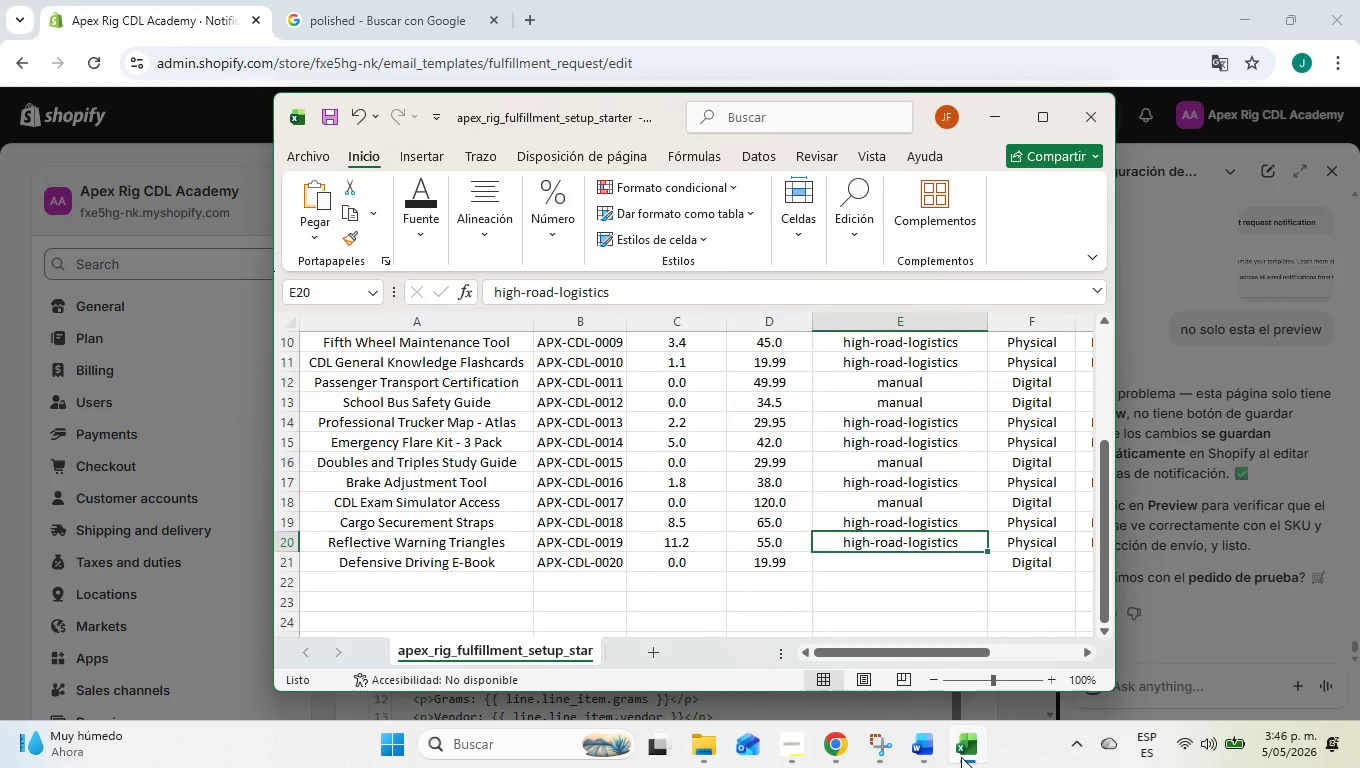 
scroll: coordinate [774, 517], scroll_direction: up, amount: 4.0
 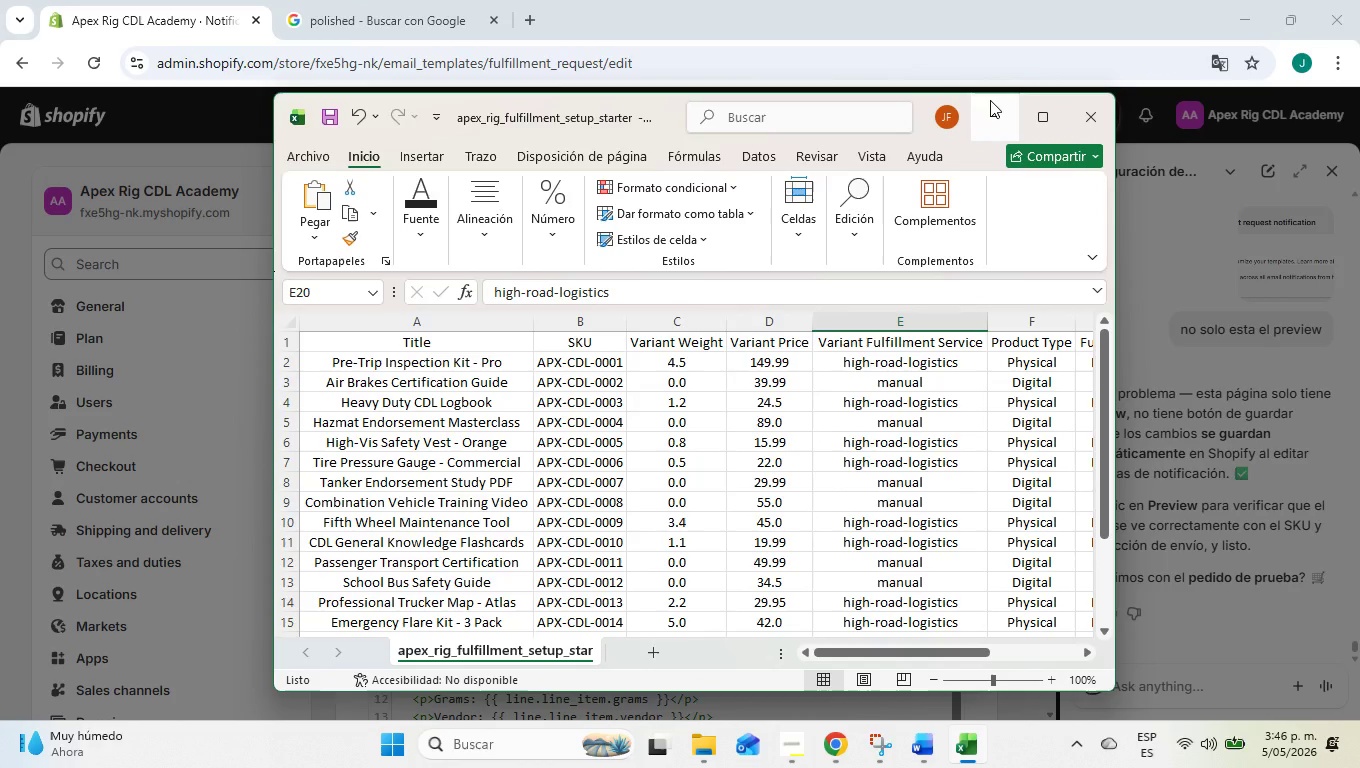 
left_click([990, 100])
 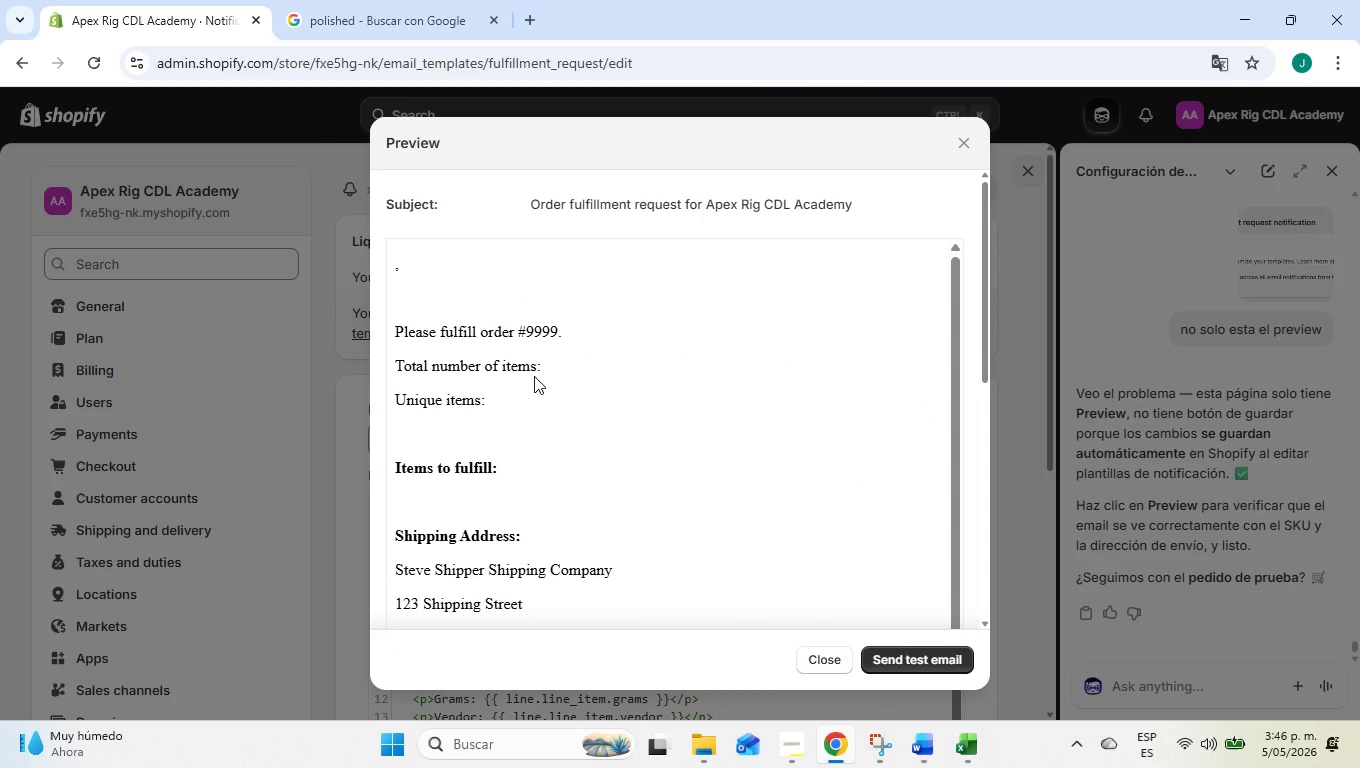 
scroll: coordinate [534, 376], scroll_direction: down, amount: 4.0
 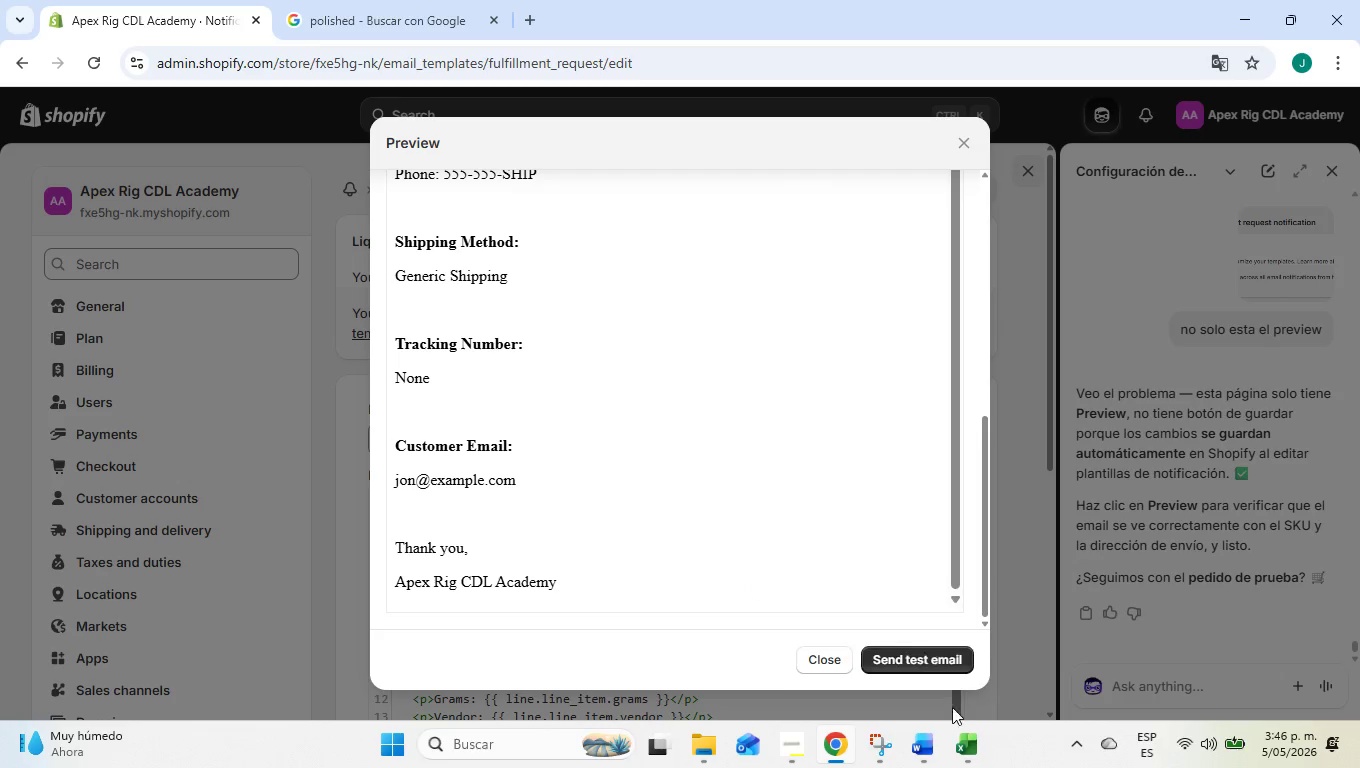 
left_click([964, 767])
 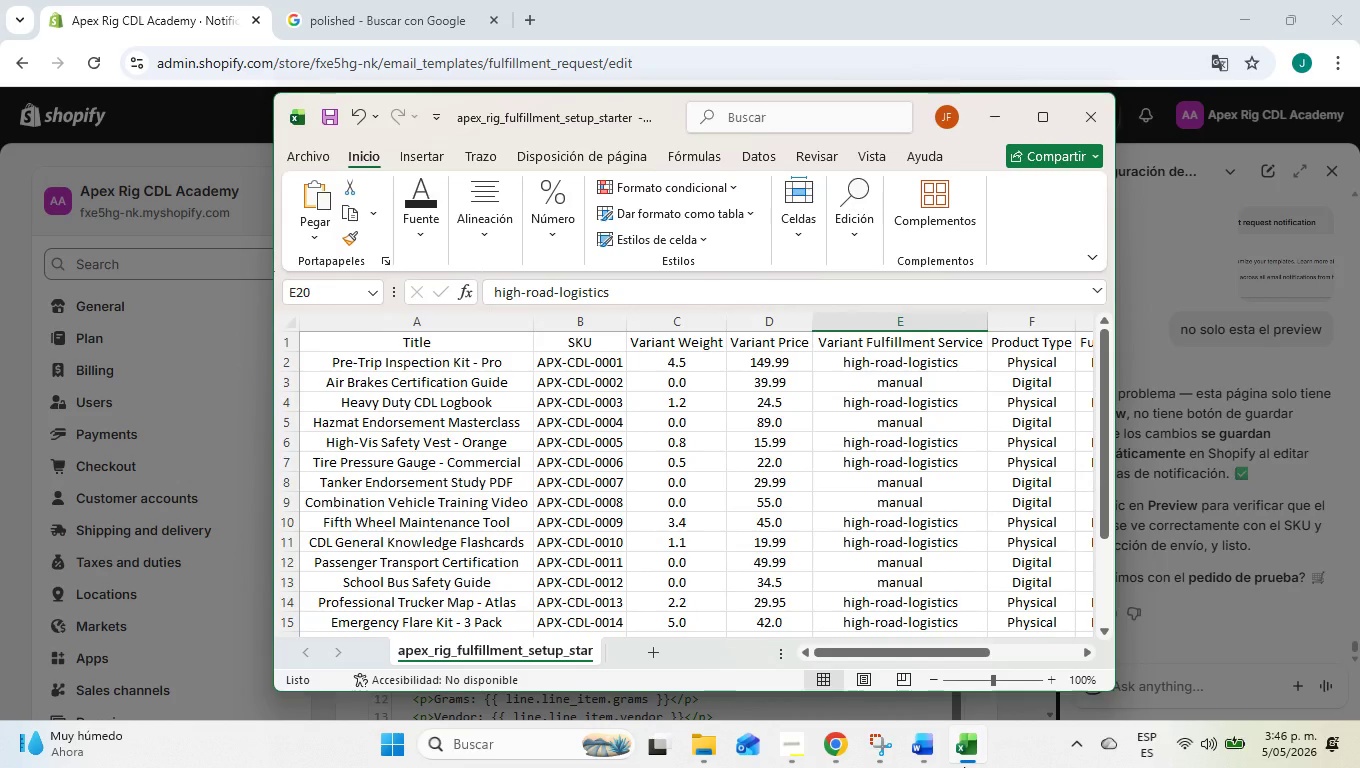 
left_click([964, 767])
 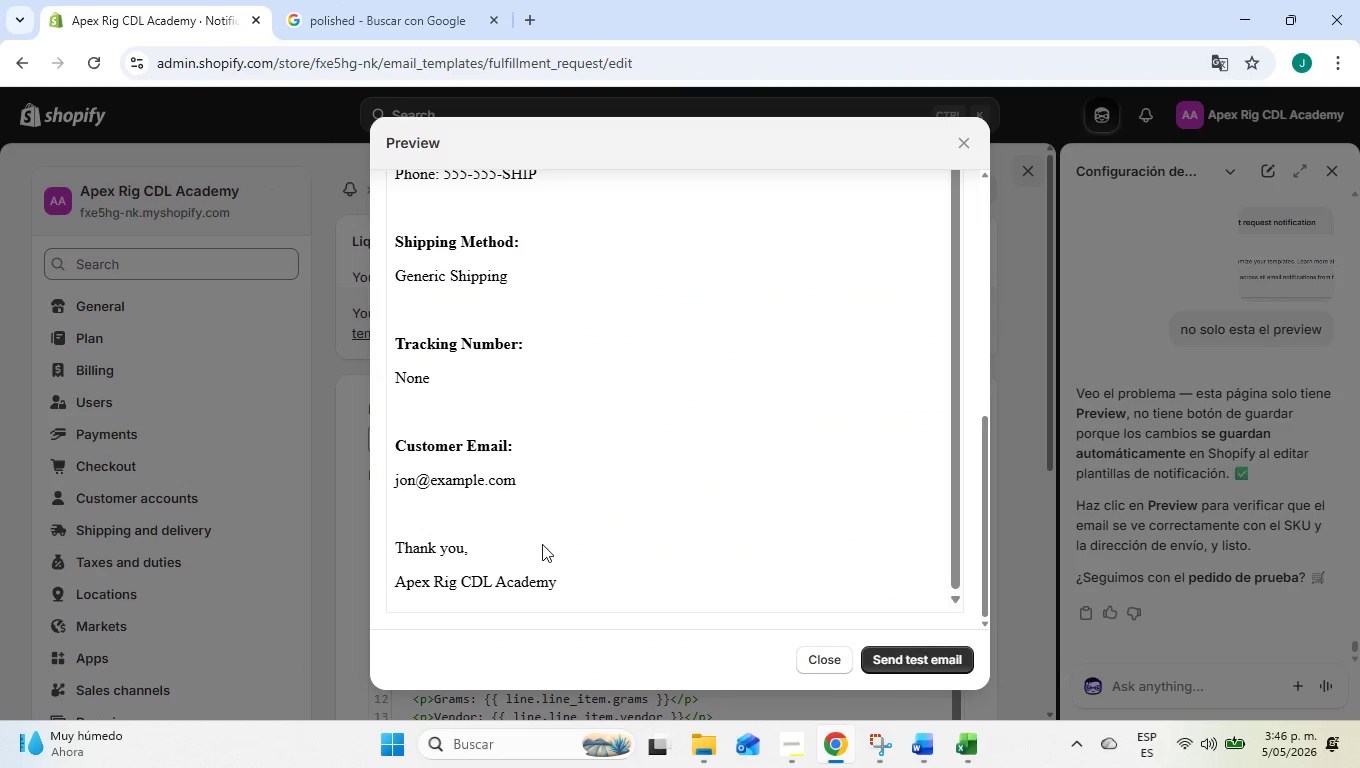 
scroll: coordinate [542, 544], scroll_direction: up, amount: 17.0
 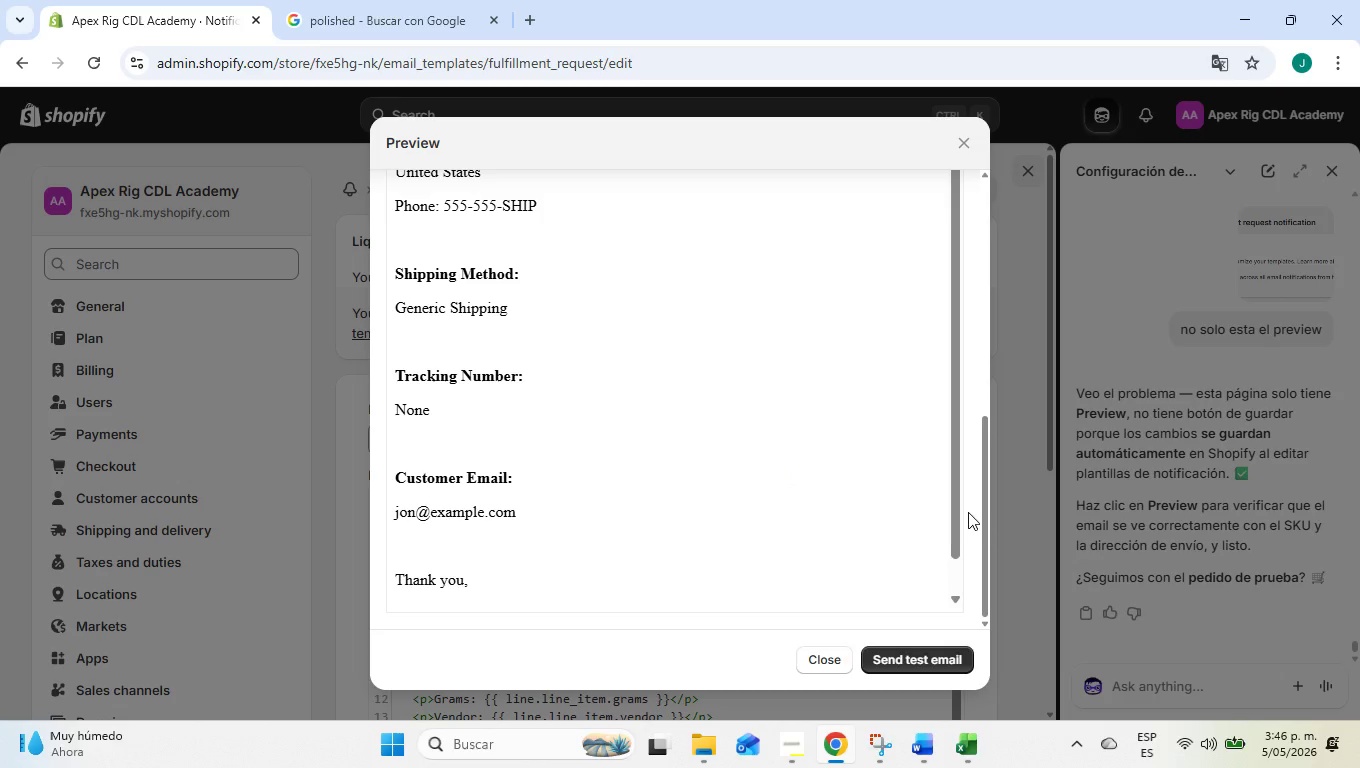 
left_click_drag(start_coordinate=[956, 513], to_coordinate=[952, 477])
 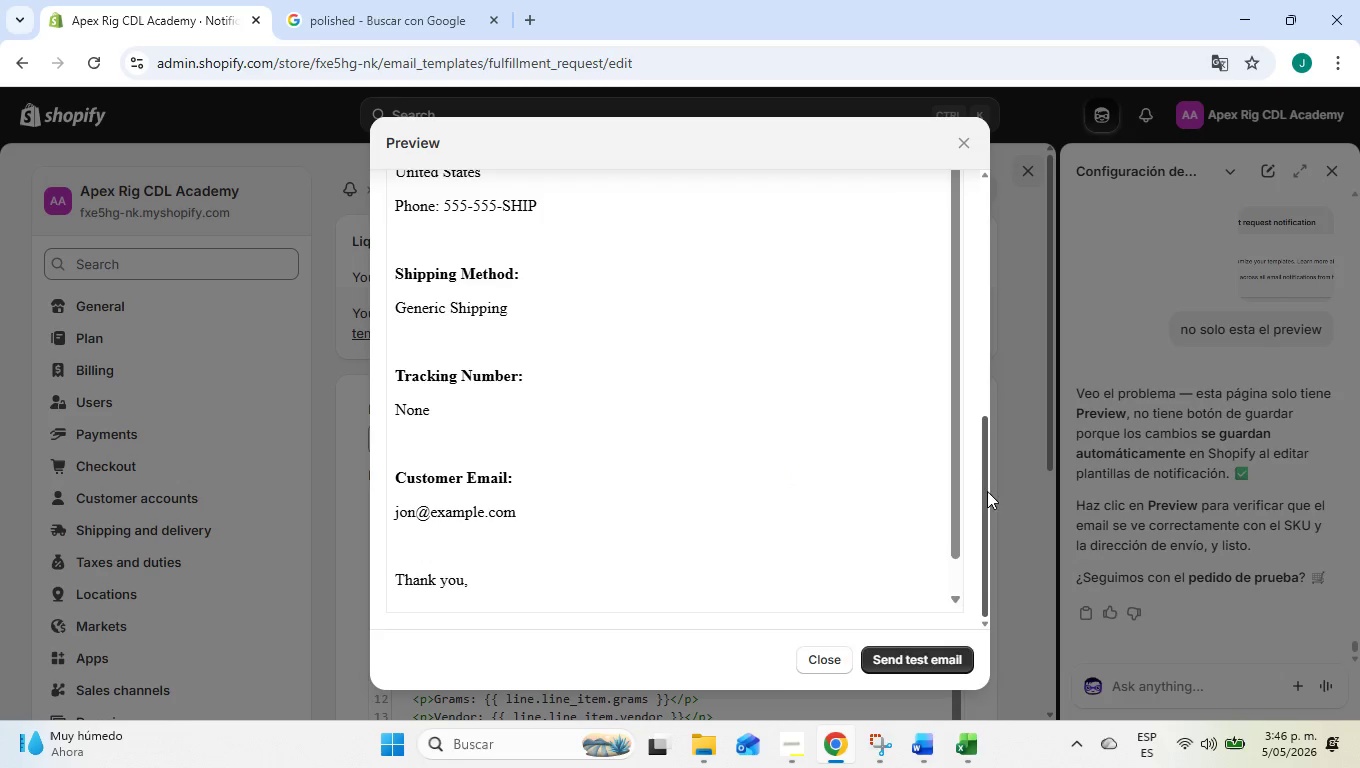 
left_click_drag(start_coordinate=[987, 491], to_coordinate=[1010, 221])
 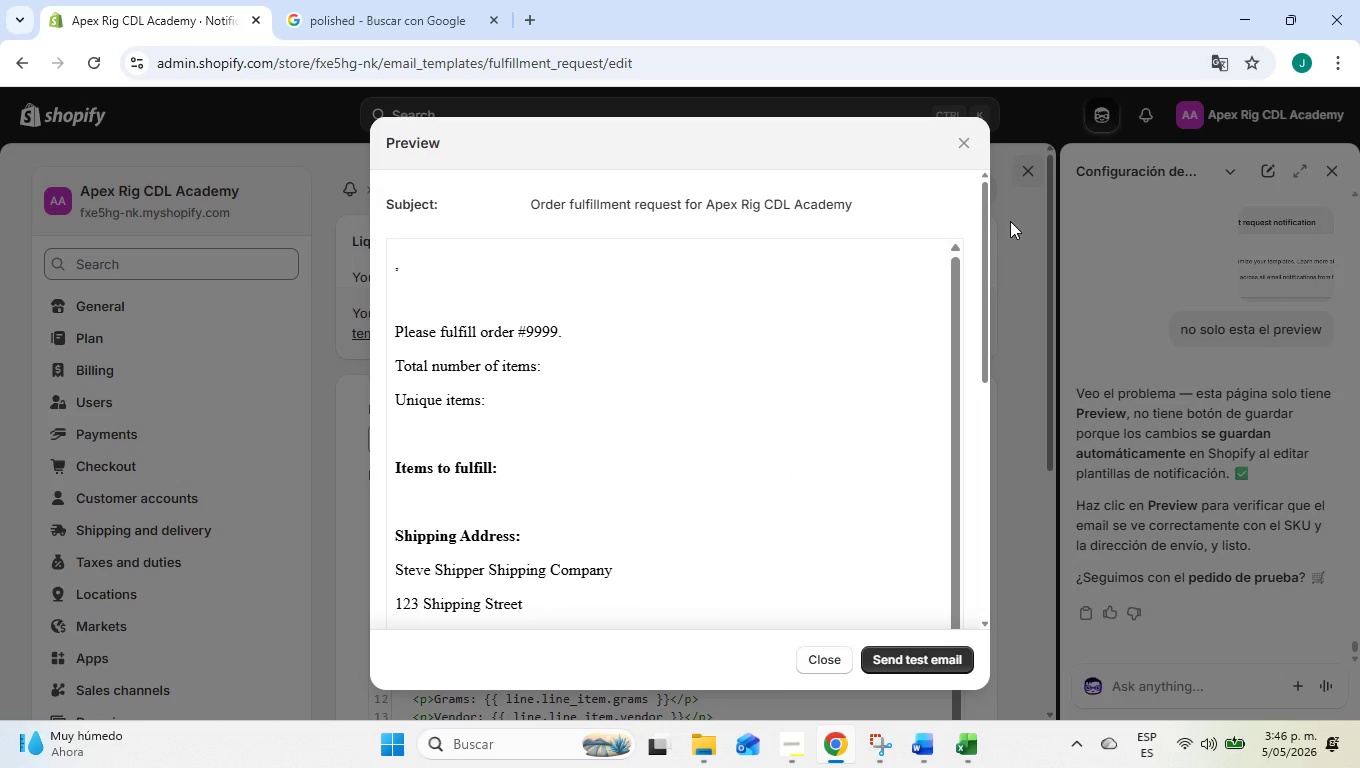 
left_click_drag(start_coordinate=[1010, 221], to_coordinate=[1006, 260])
 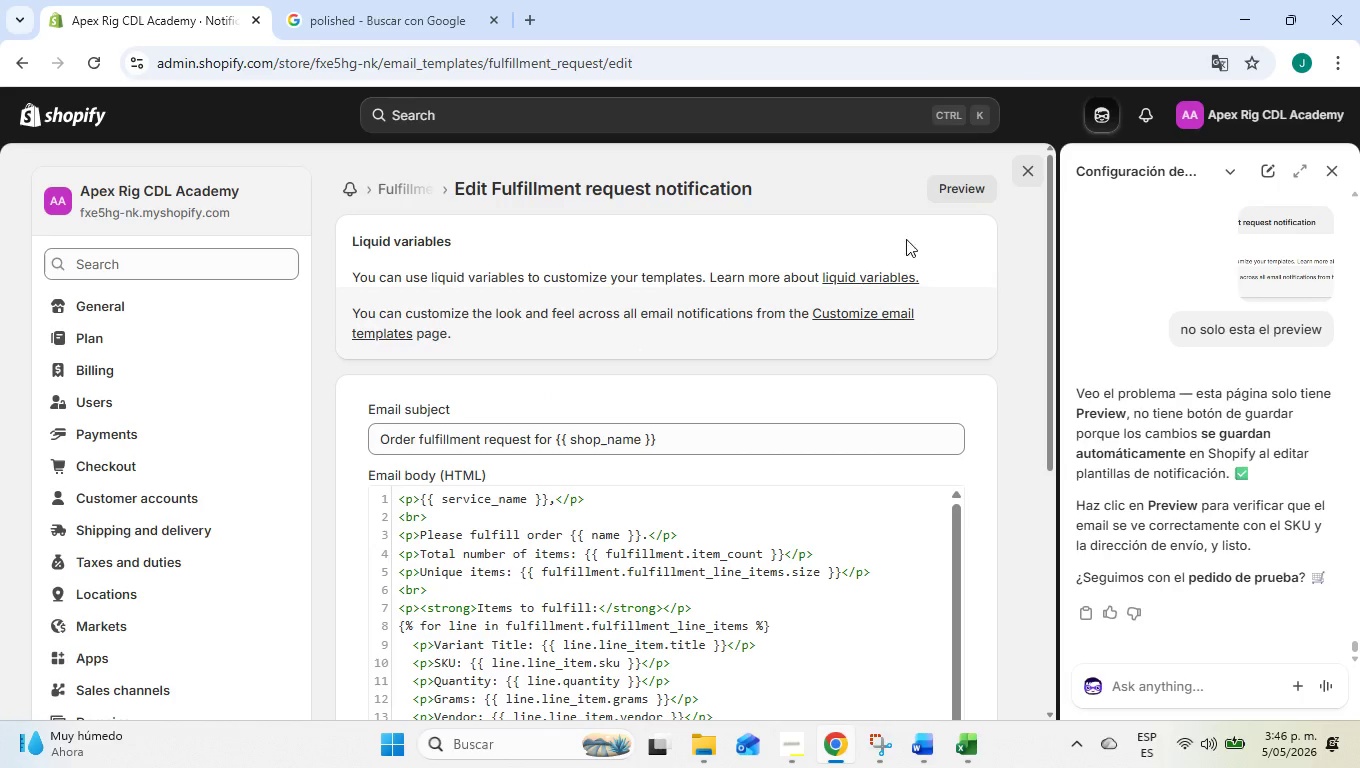 
left_click([960, 187])
 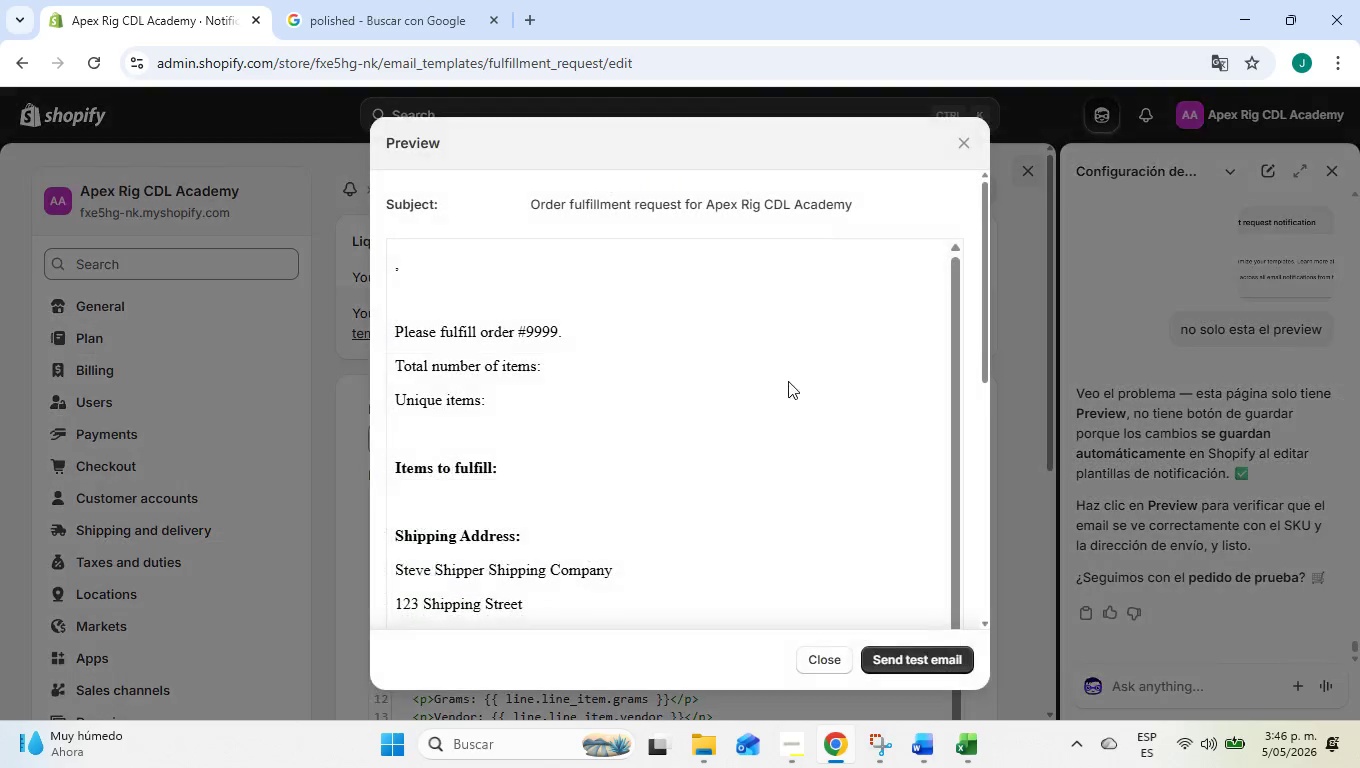 
scroll: coordinate [781, 389], scroll_direction: down, amount: 2.0
 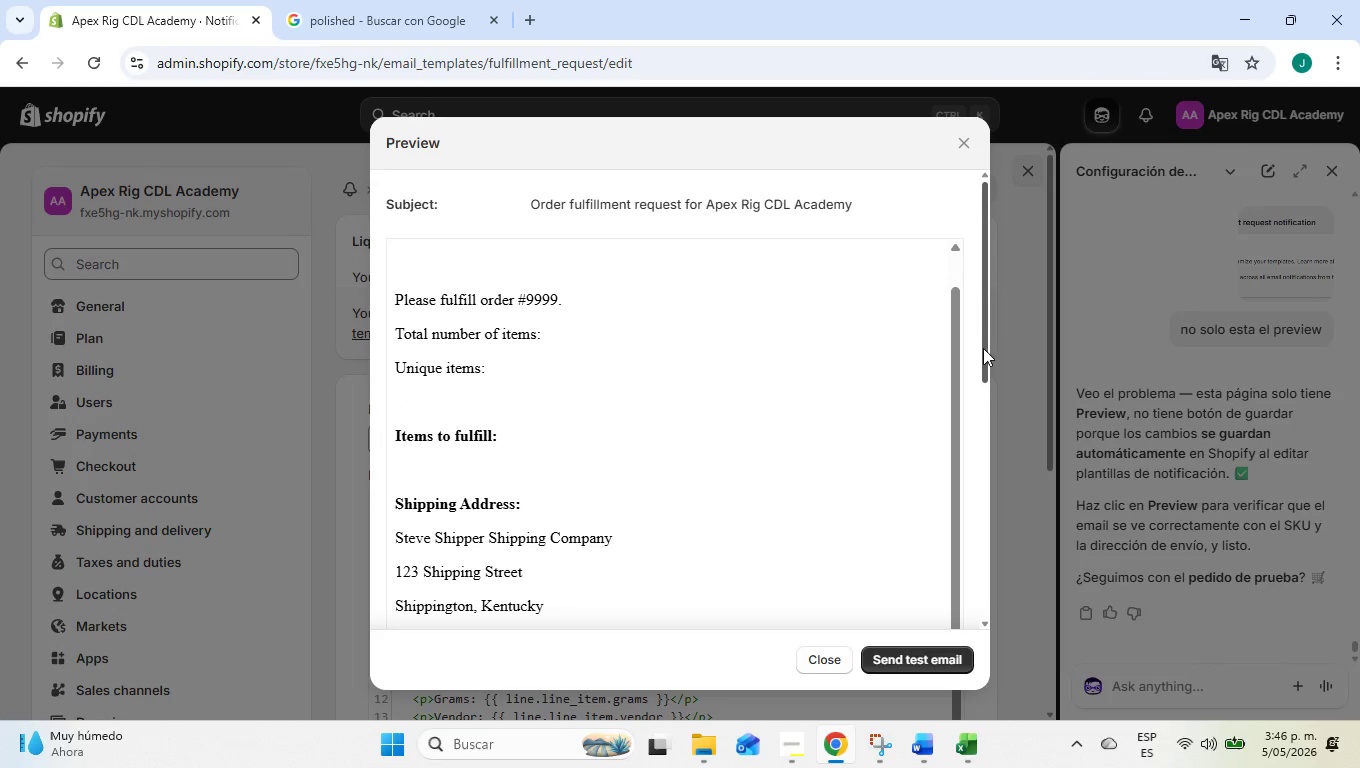 
left_click_drag(start_coordinate=[984, 350], to_coordinate=[977, 626])
 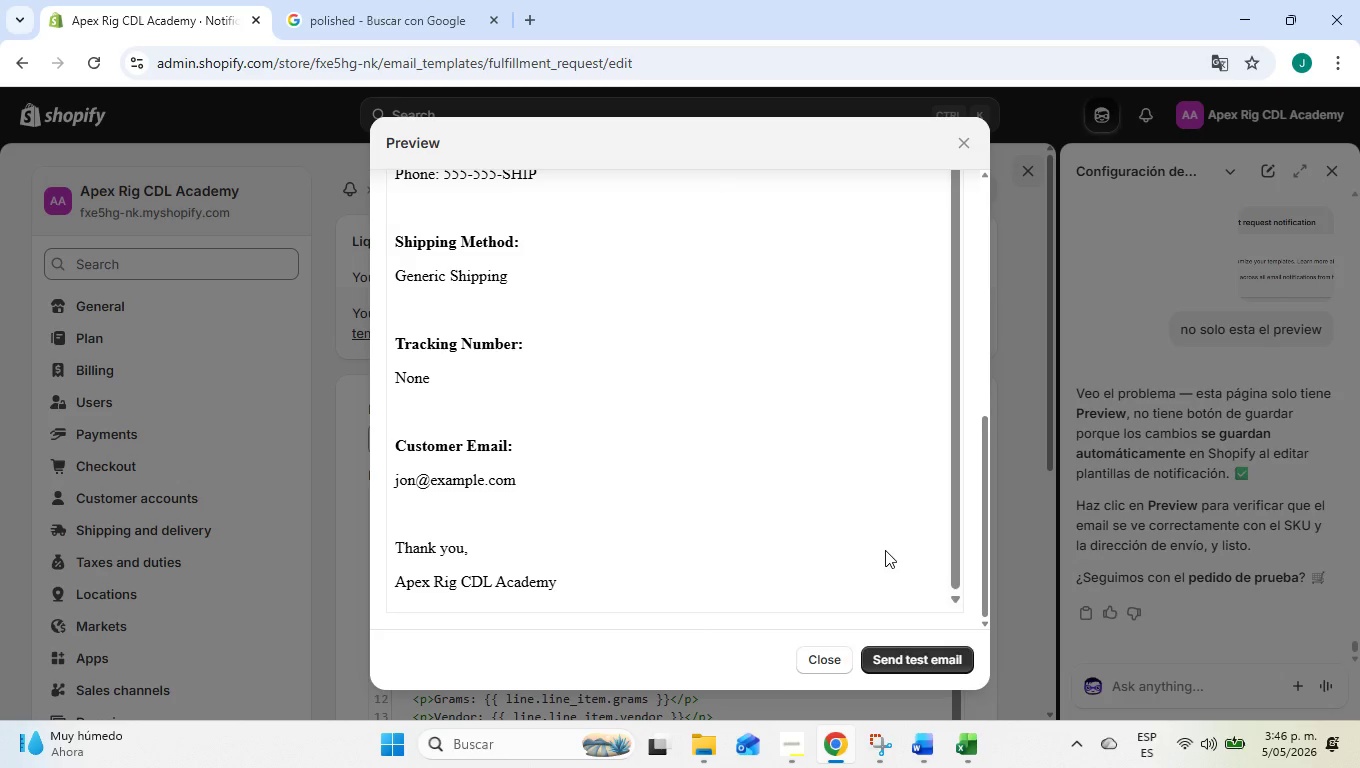 
scroll: coordinate [896, 540], scroll_direction: down, amount: 6.0
 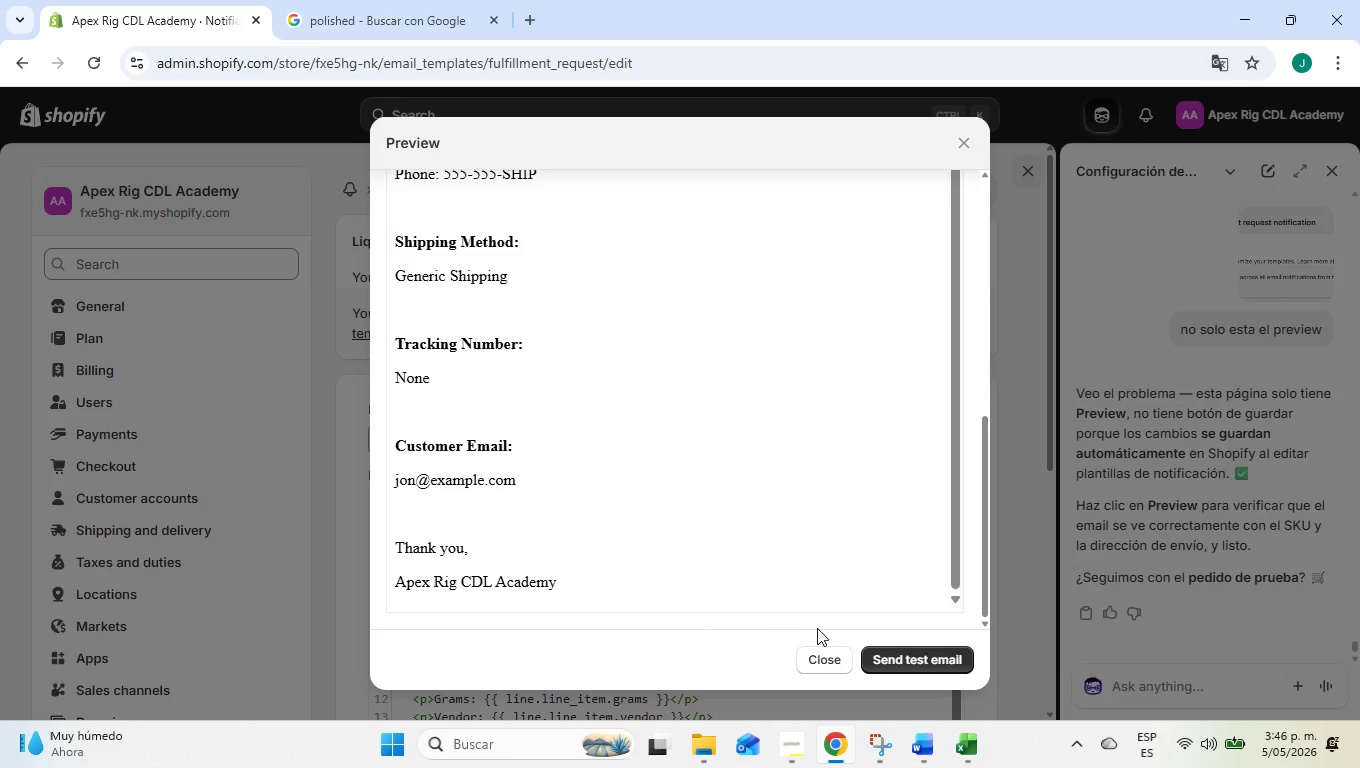 
scroll: coordinate [711, 478], scroll_direction: up, amount: 7.0
 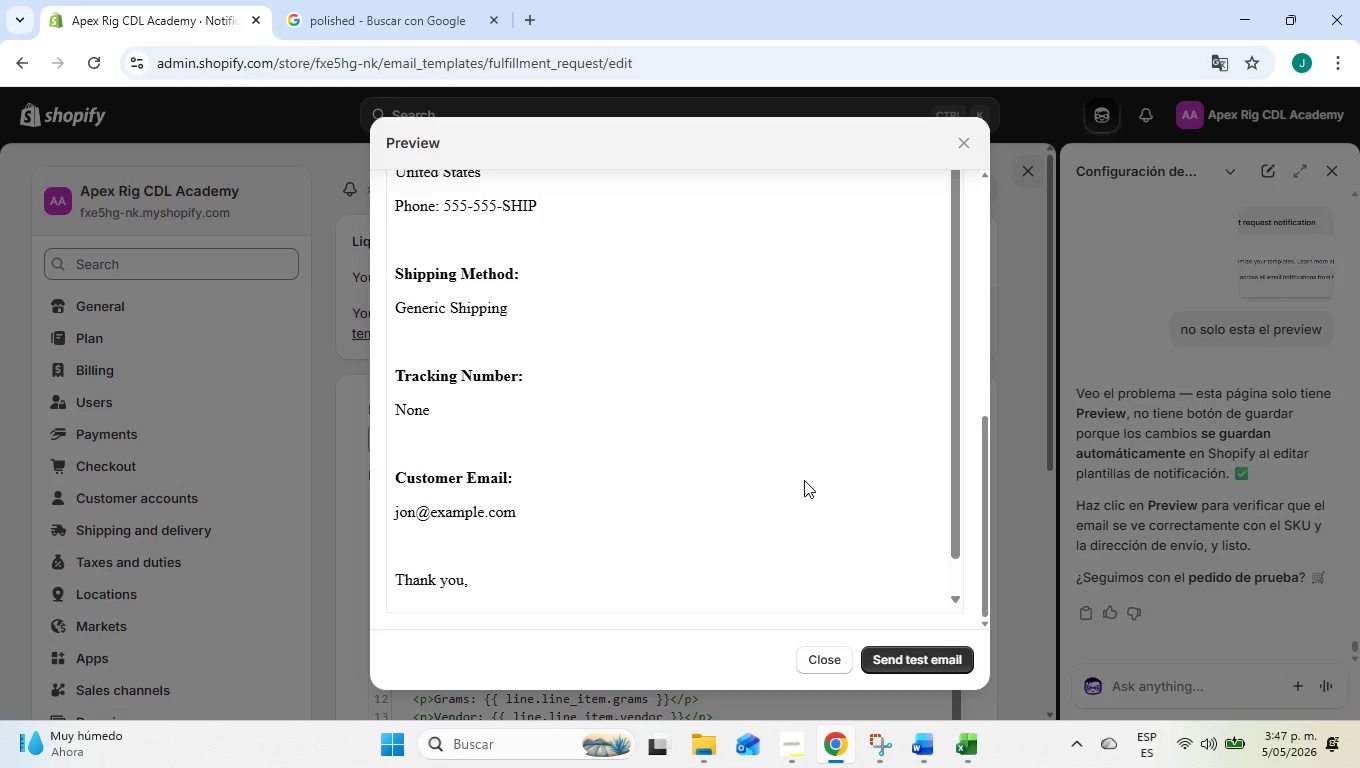 
scroll: coordinate [804, 480], scroll_direction: down, amount: 2.0
 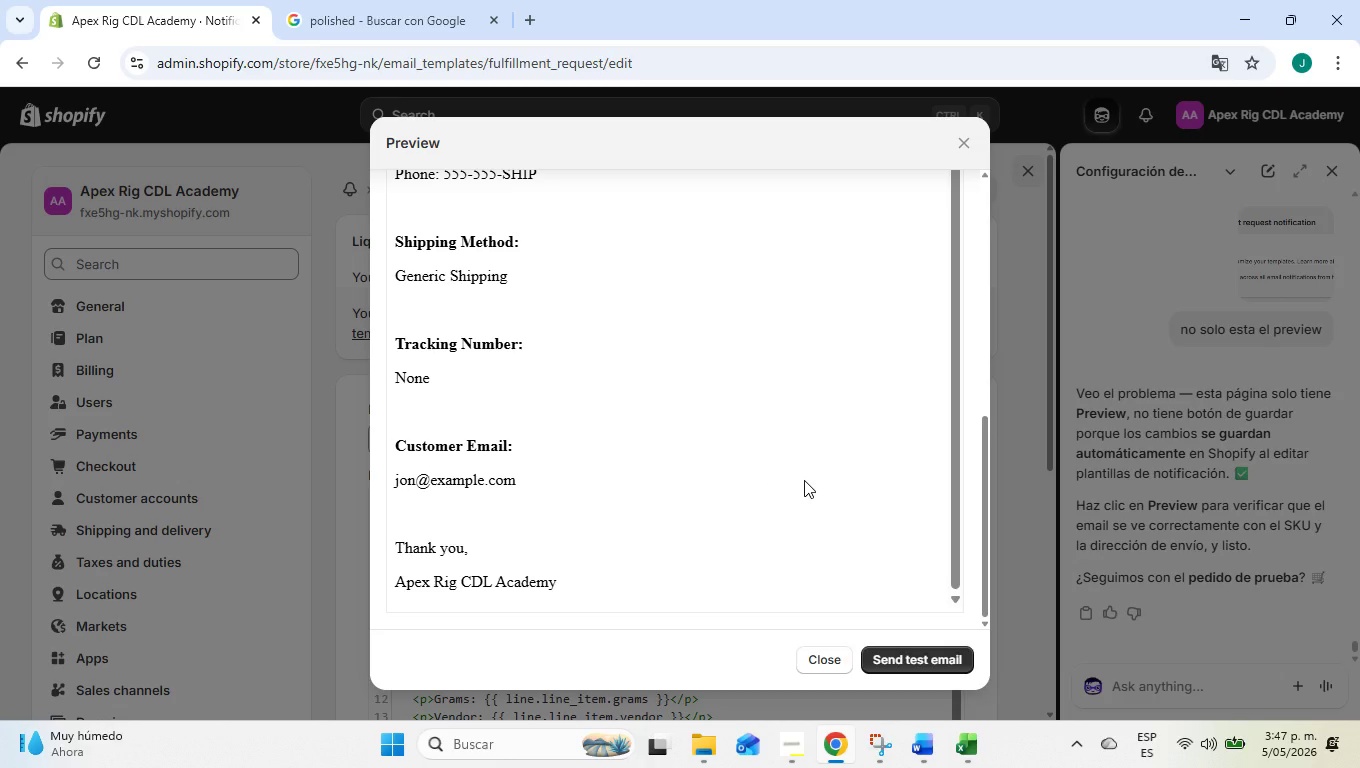 
scroll: coordinate [804, 480], scroll_direction: up, amount: 2.0
 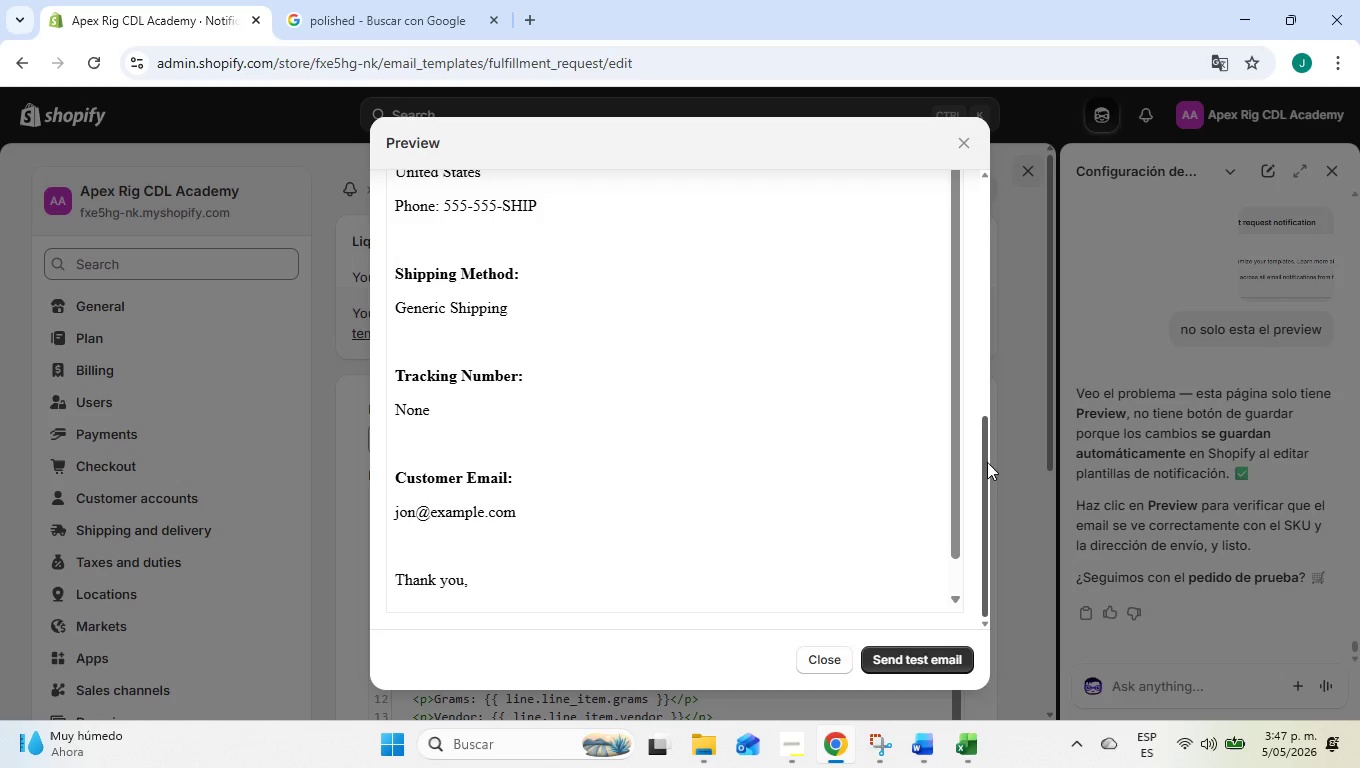 
left_click_drag(start_coordinate=[989, 461], to_coordinate=[976, 152])
 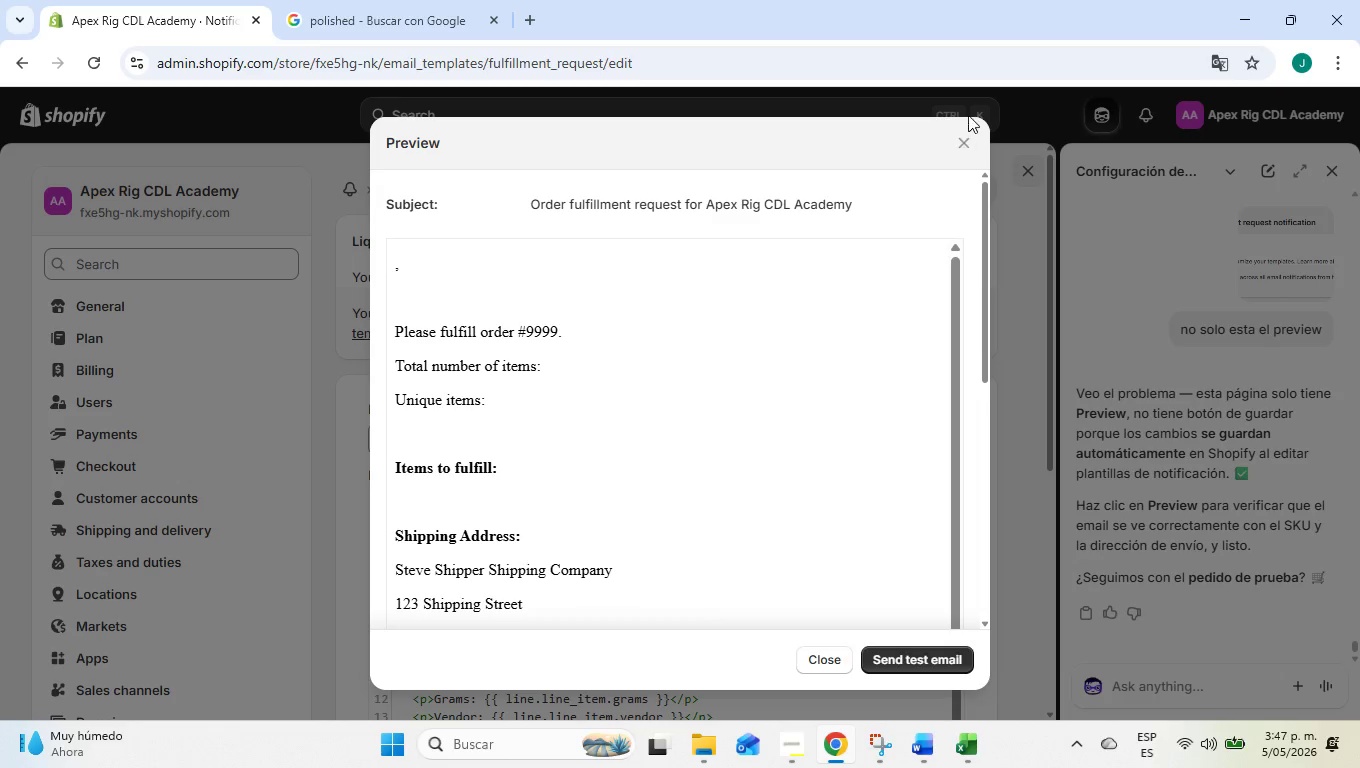 
double_click([968, 117])
 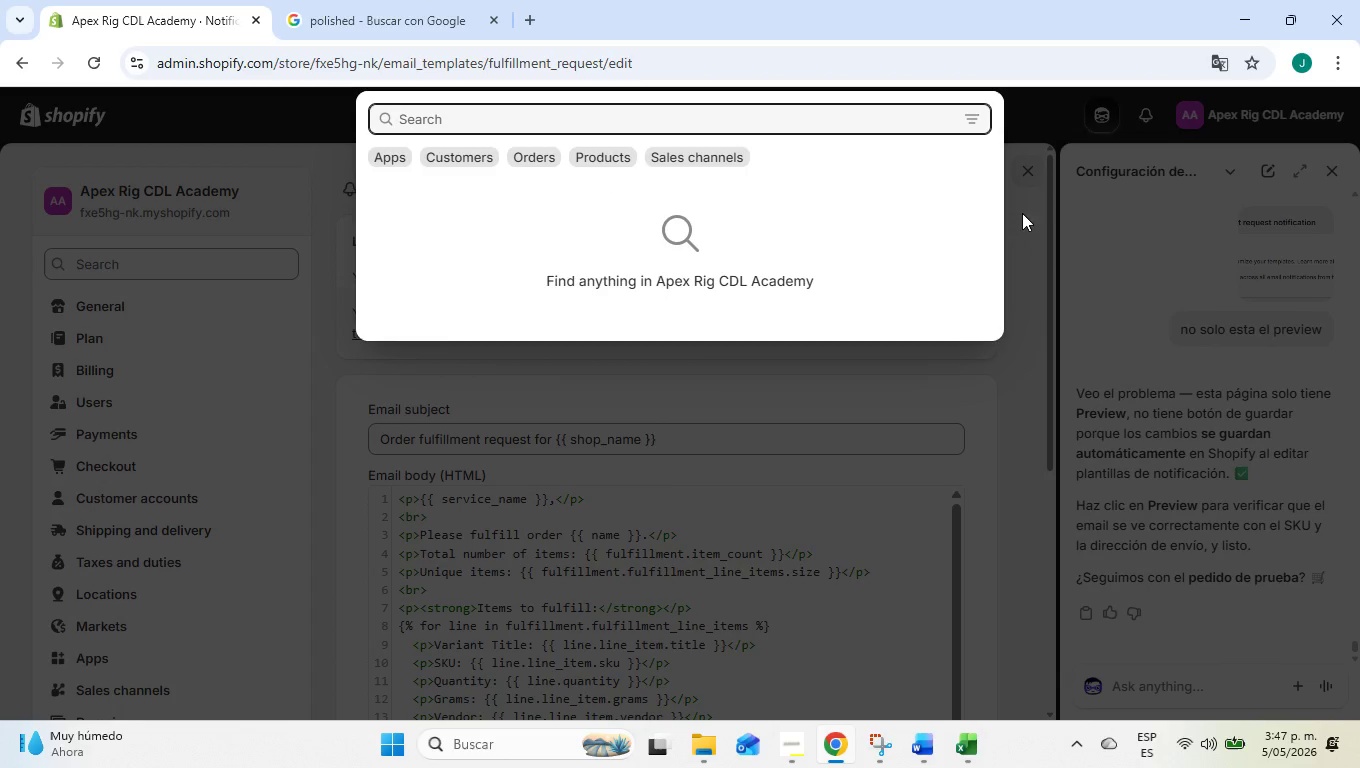 
left_click([1041, 250])
 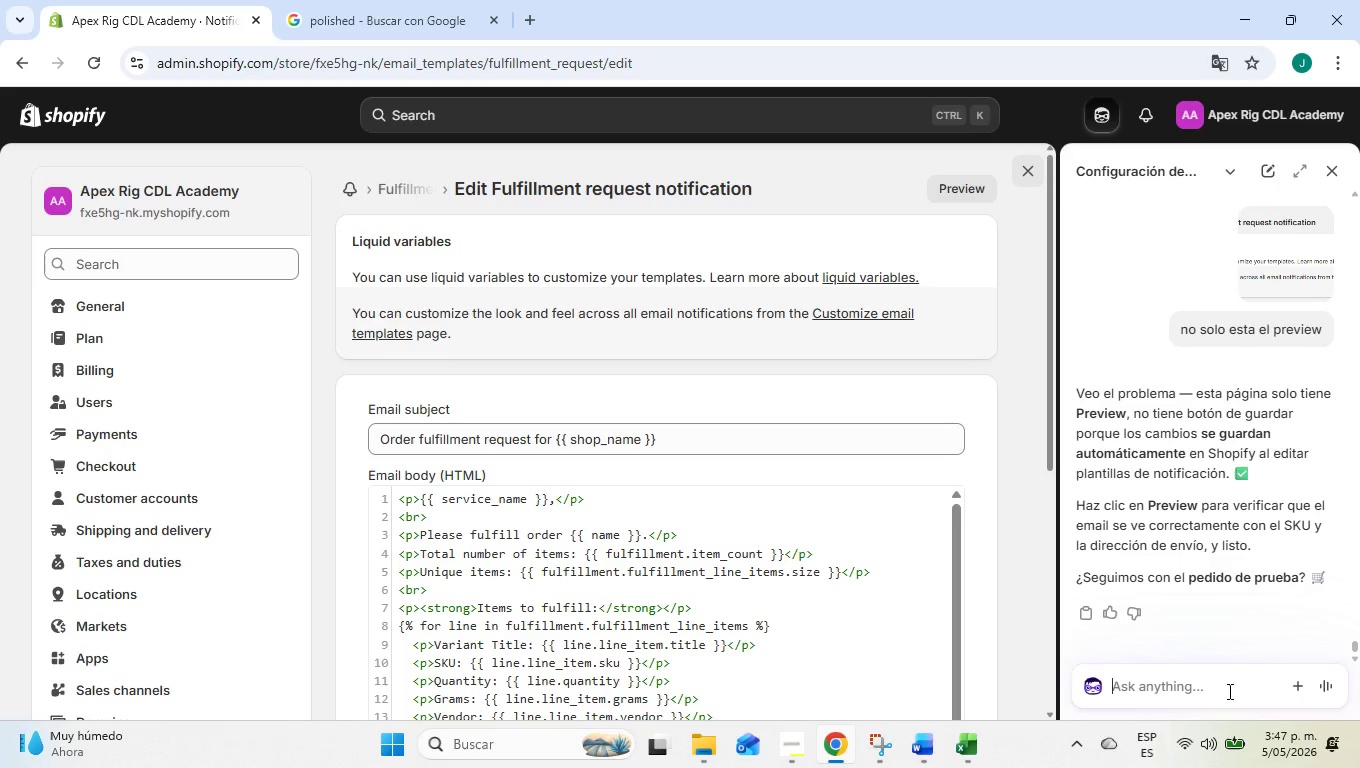 
type(sky no sale )
 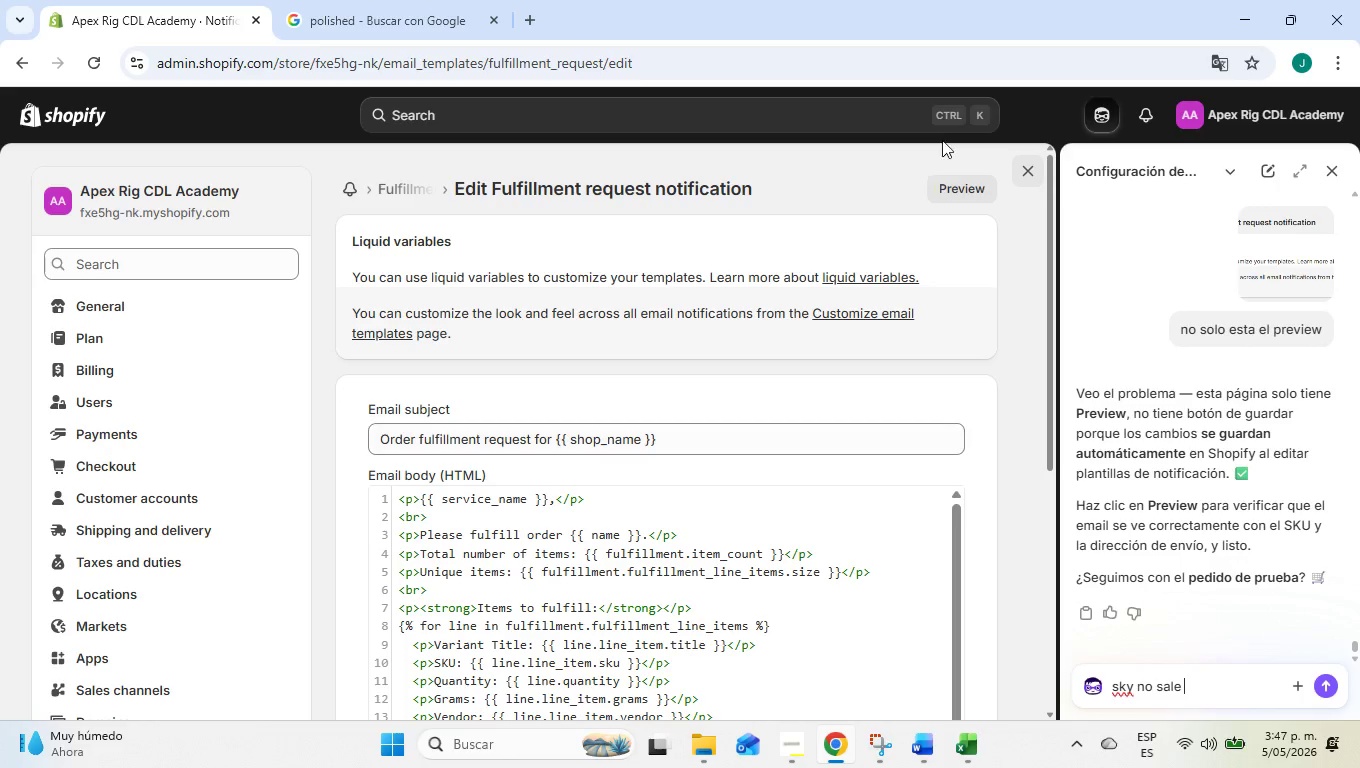 
left_click([978, 181])
 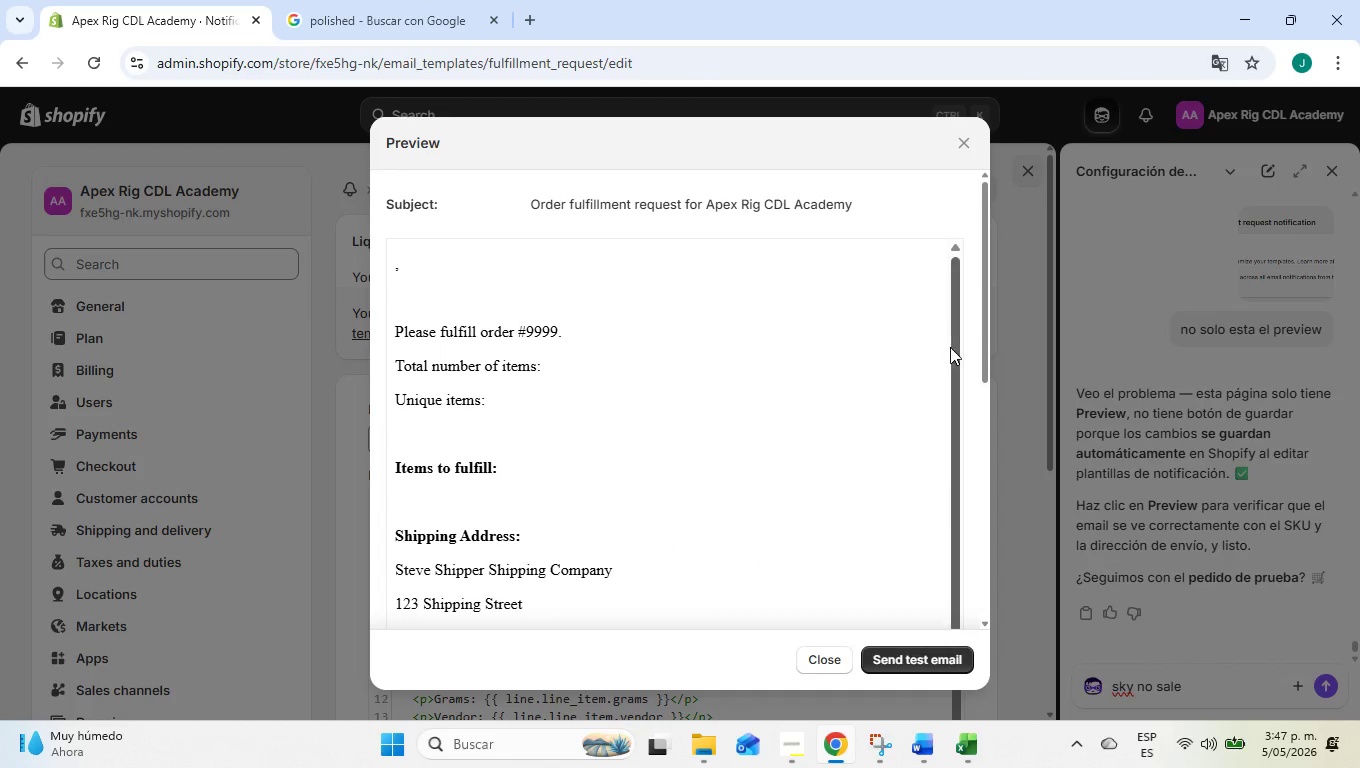 
left_click_drag(start_coordinate=[954, 350], to_coordinate=[944, 461])
 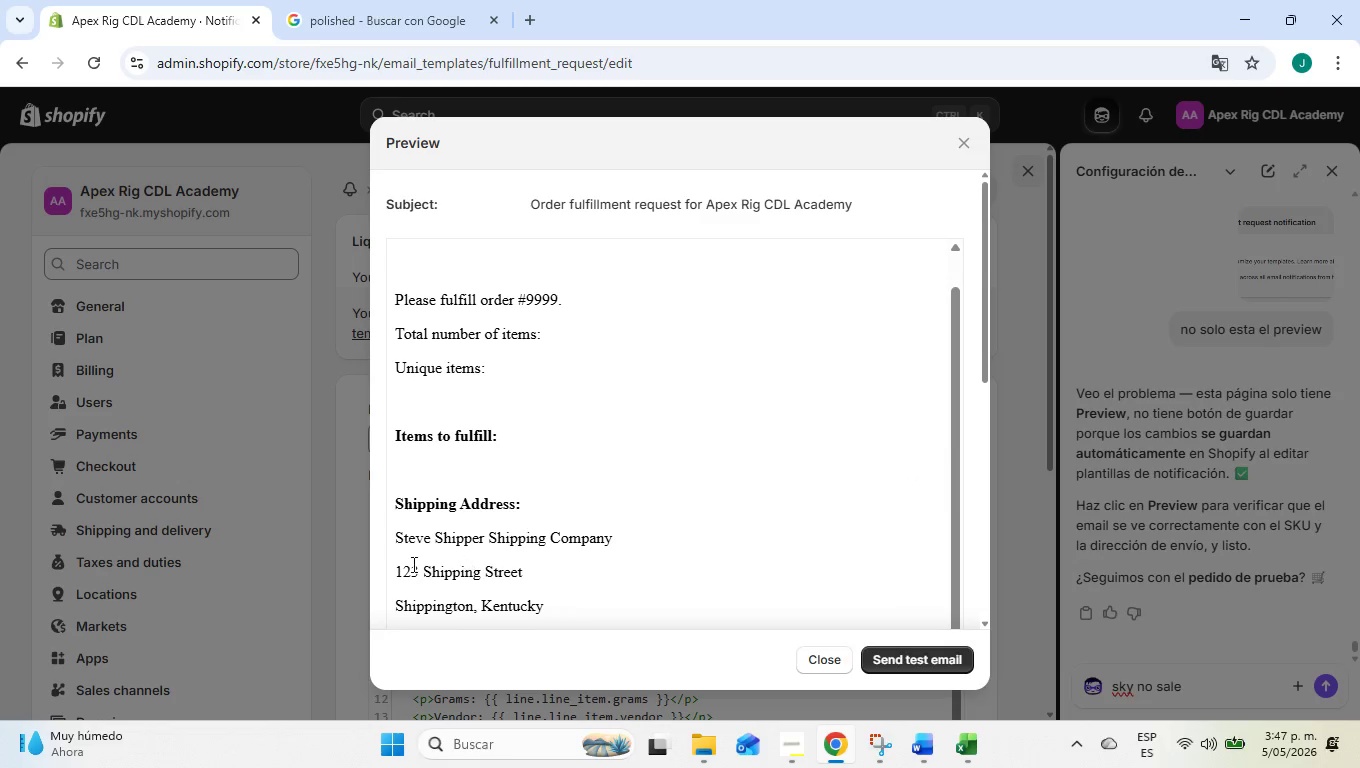 
scroll: coordinate [411, 564], scroll_direction: down, amount: 2.0
 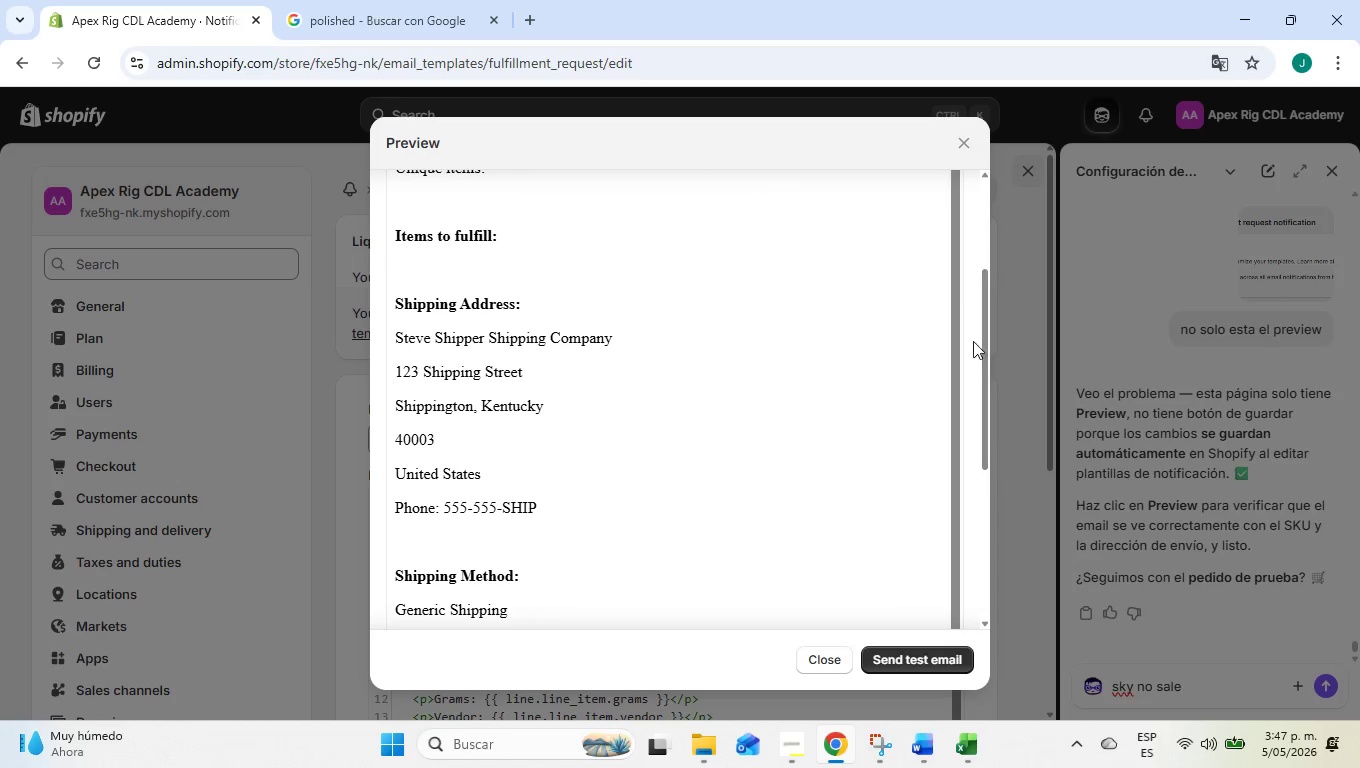 
left_click([820, 658])
 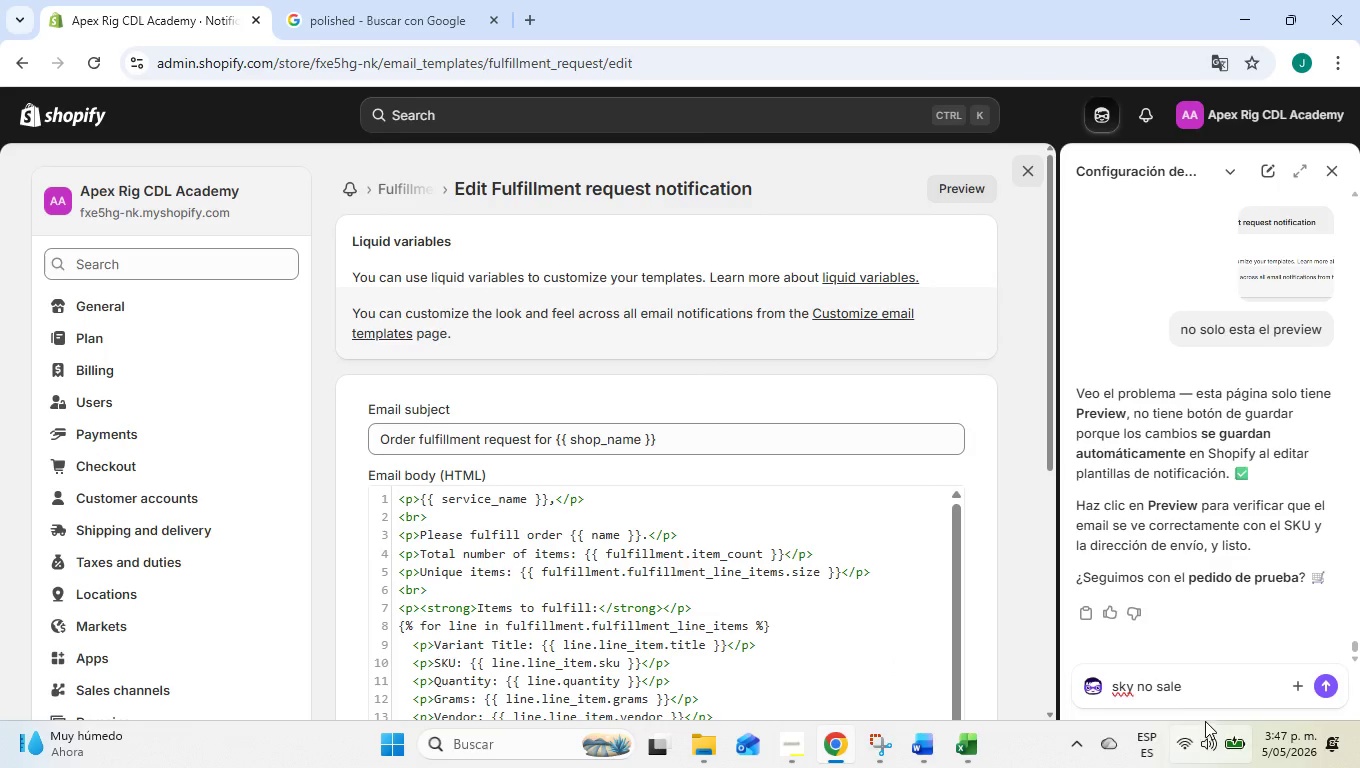 
left_click([1210, 702])
 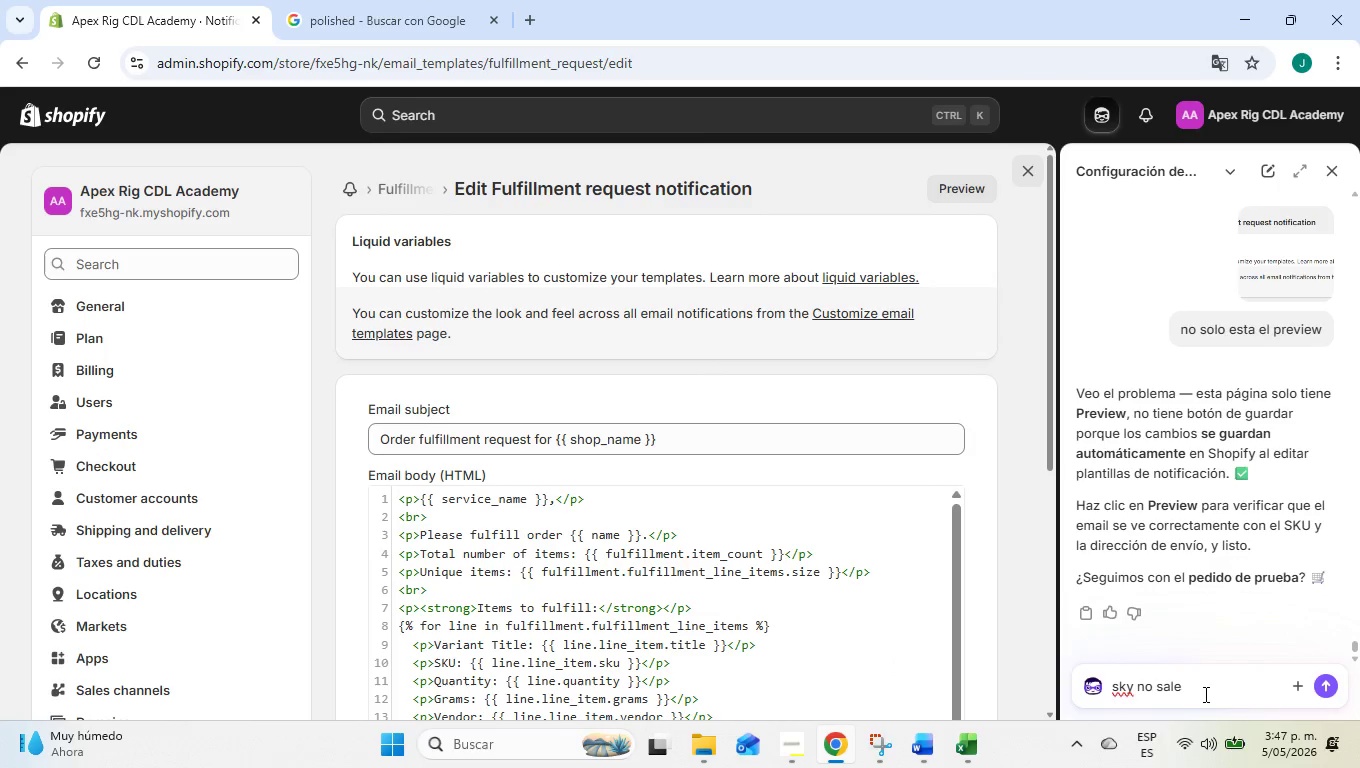 
type(o donde debe salir)
 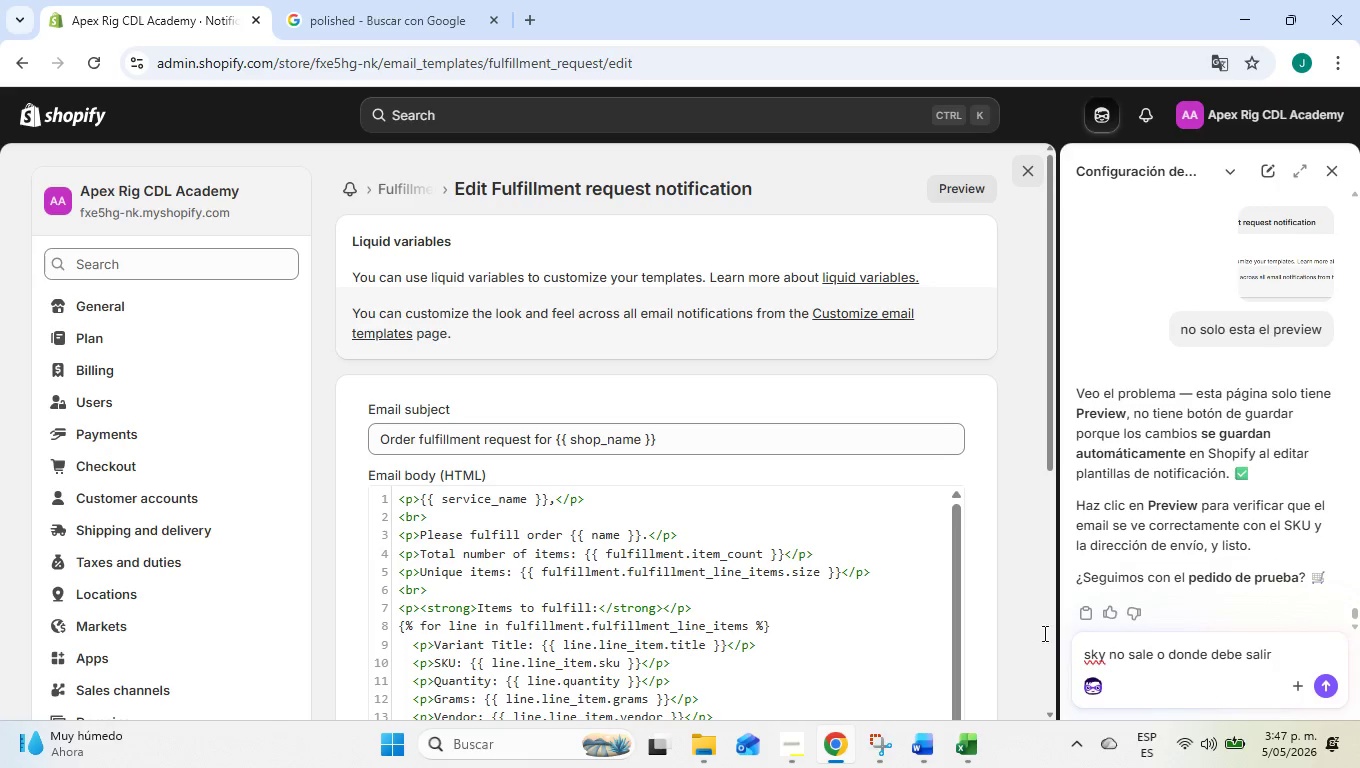 
scroll: coordinate [436, 535], scroll_direction: none, amount: 0.0
 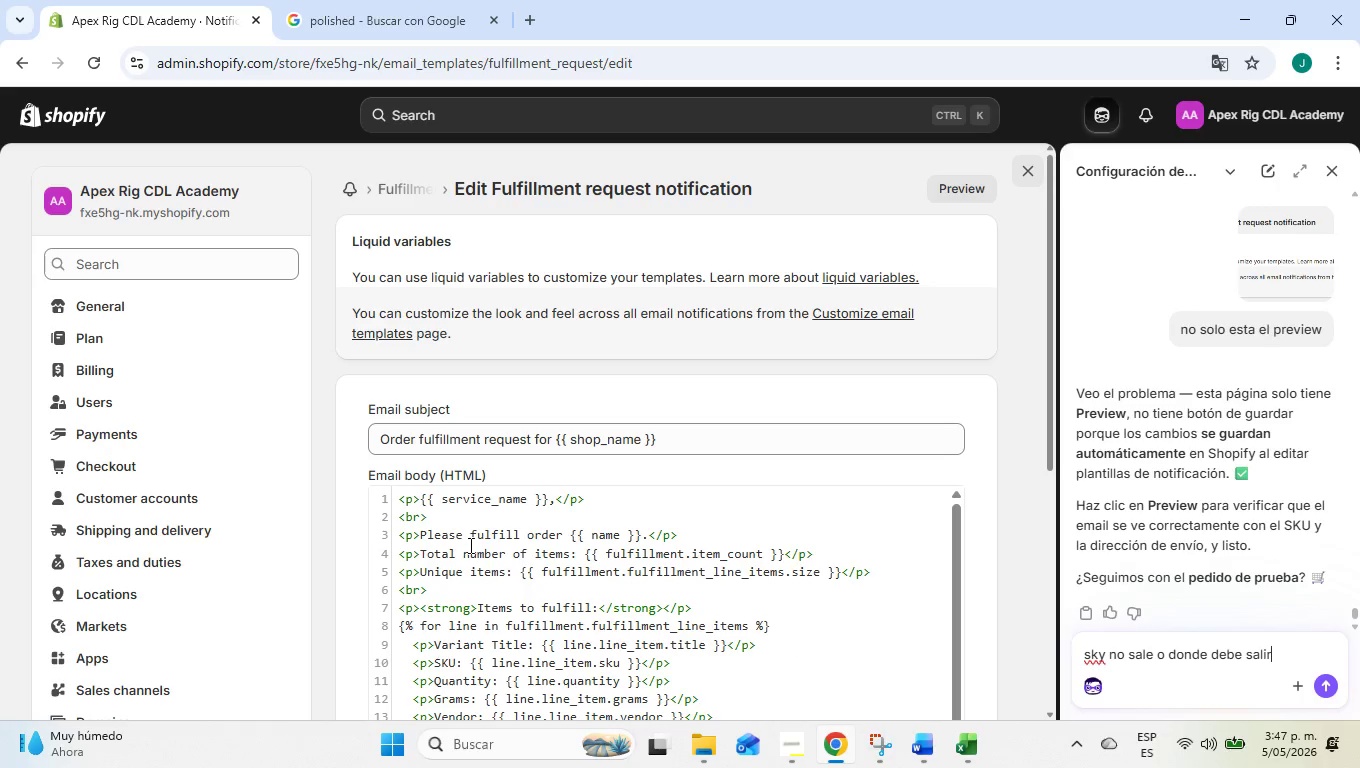 
scroll: coordinate [469, 545], scroll_direction: down, amount: 1.0
 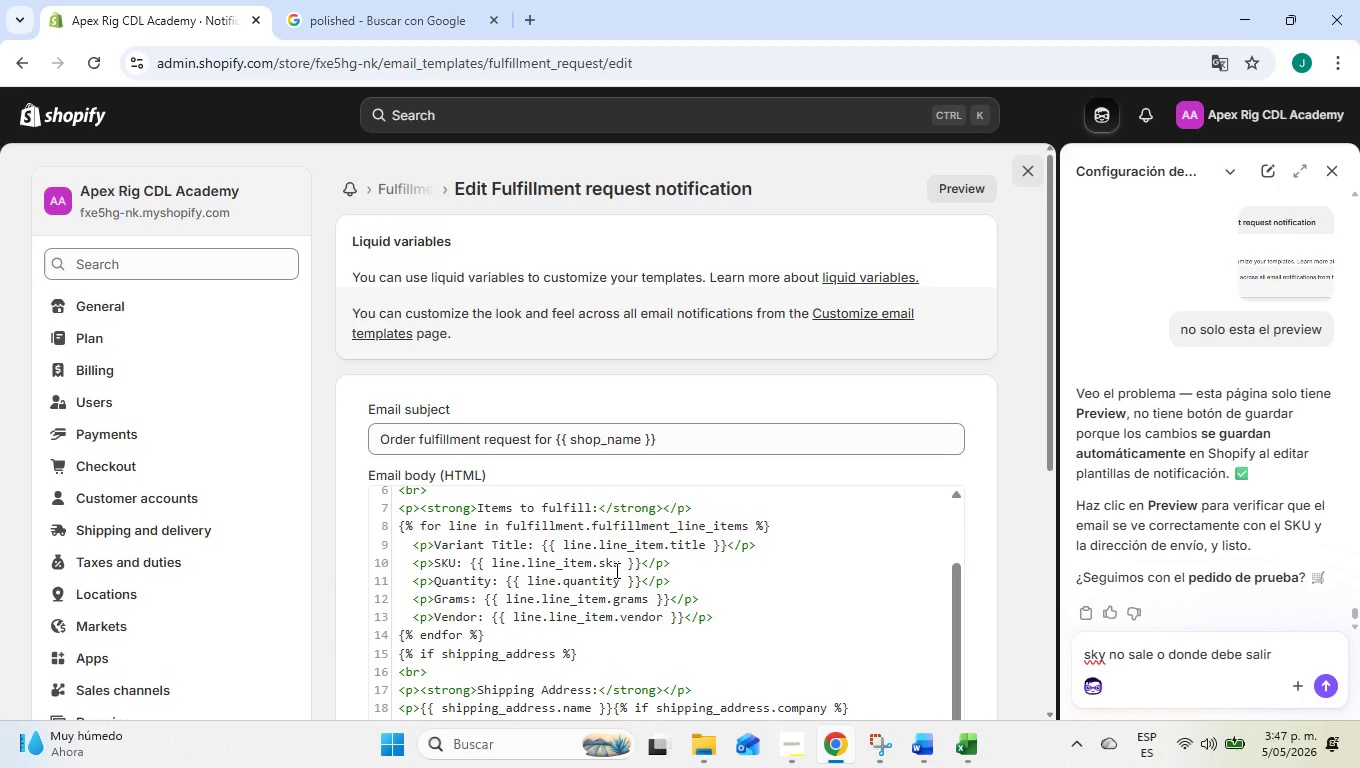 
wait(7.04)
 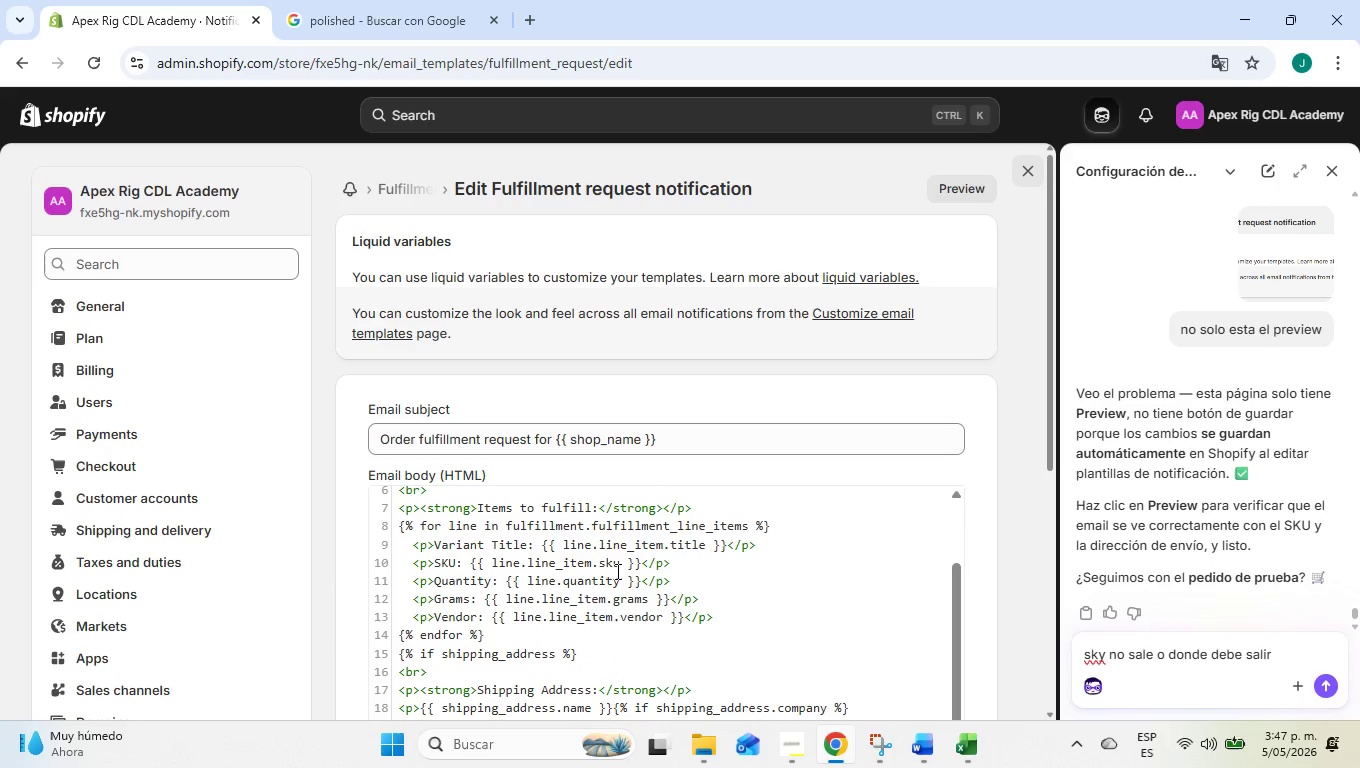 
scroll: coordinate [615, 570], scroll_direction: down, amount: 4.0
 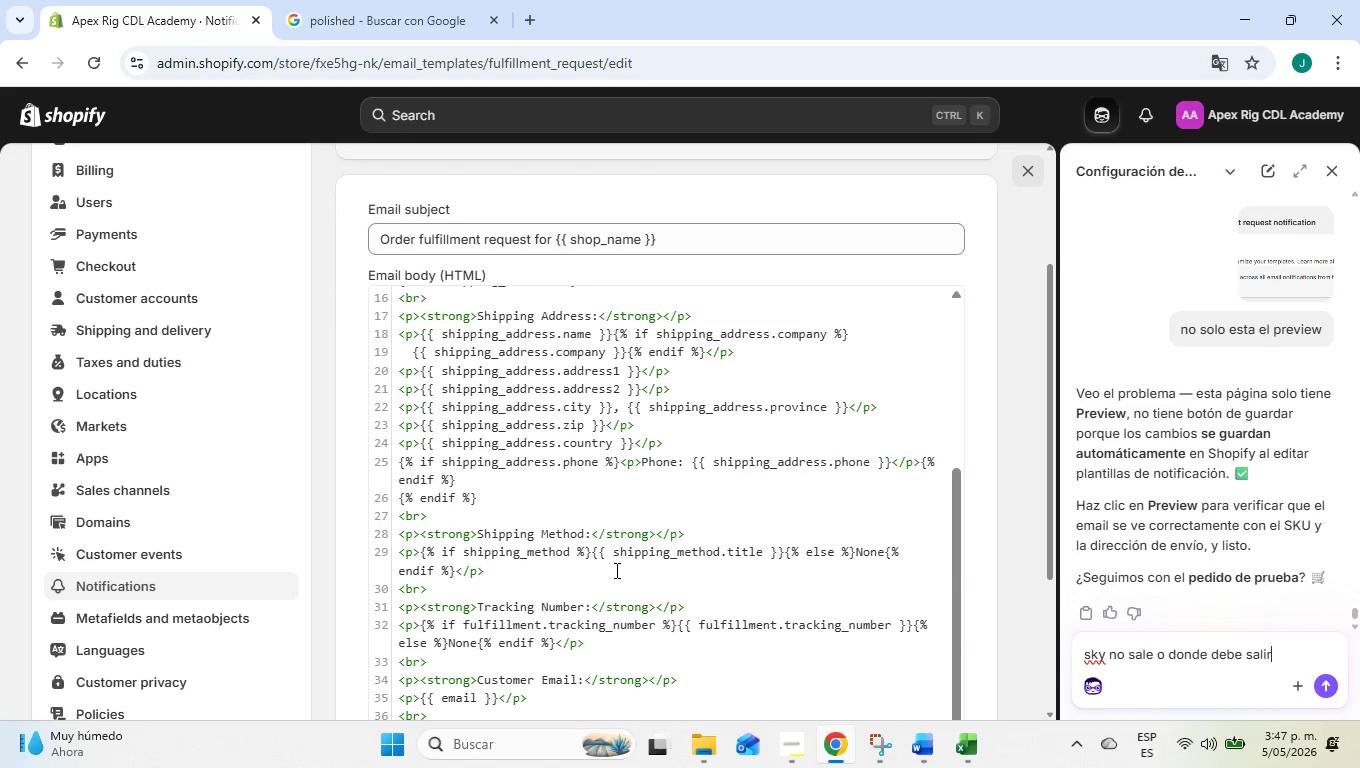 
scroll: coordinate [603, 455], scroll_direction: up, amount: 4.0
 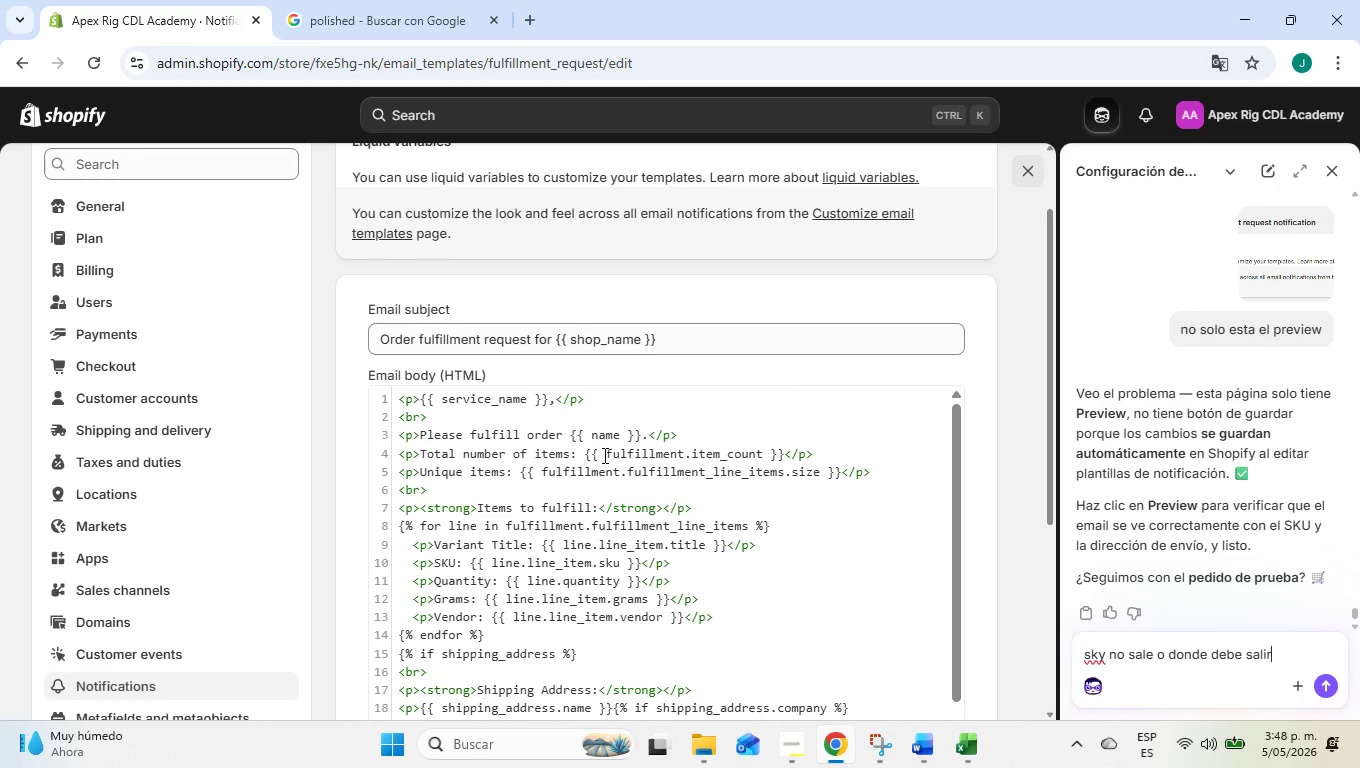 
scroll: coordinate [602, 455], scroll_direction: down, amount: 1.0
 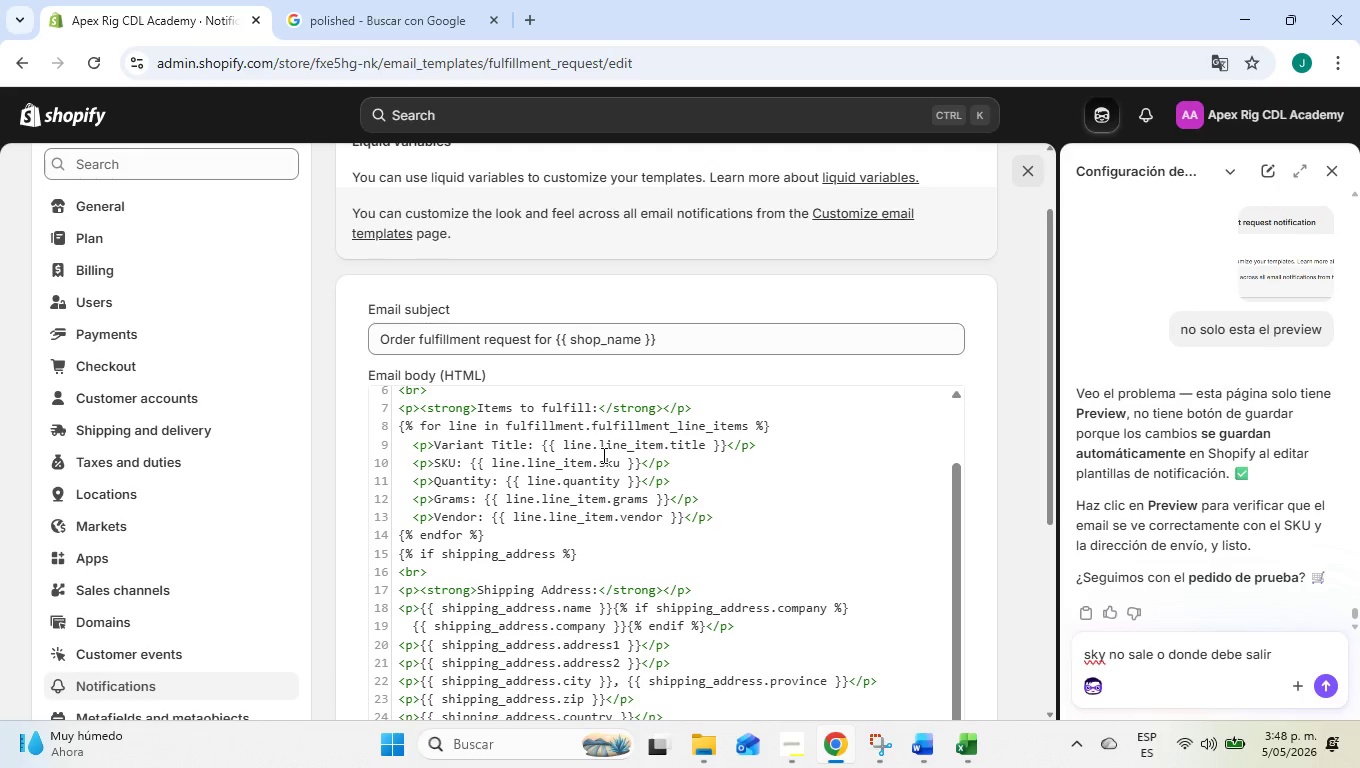 
scroll: coordinate [602, 455], scroll_direction: up, amount: 1.0
 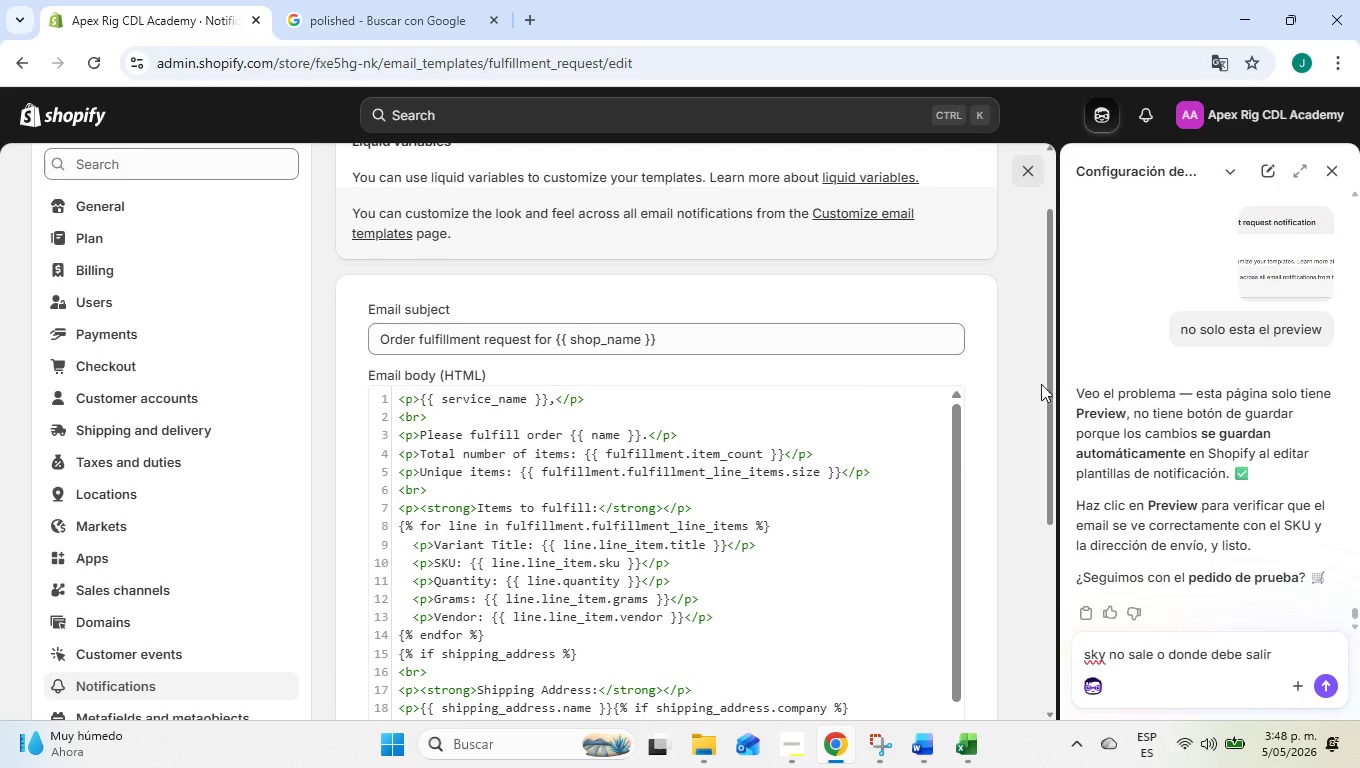 
left_click_drag(start_coordinate=[1052, 369], to_coordinate=[1046, 444])
 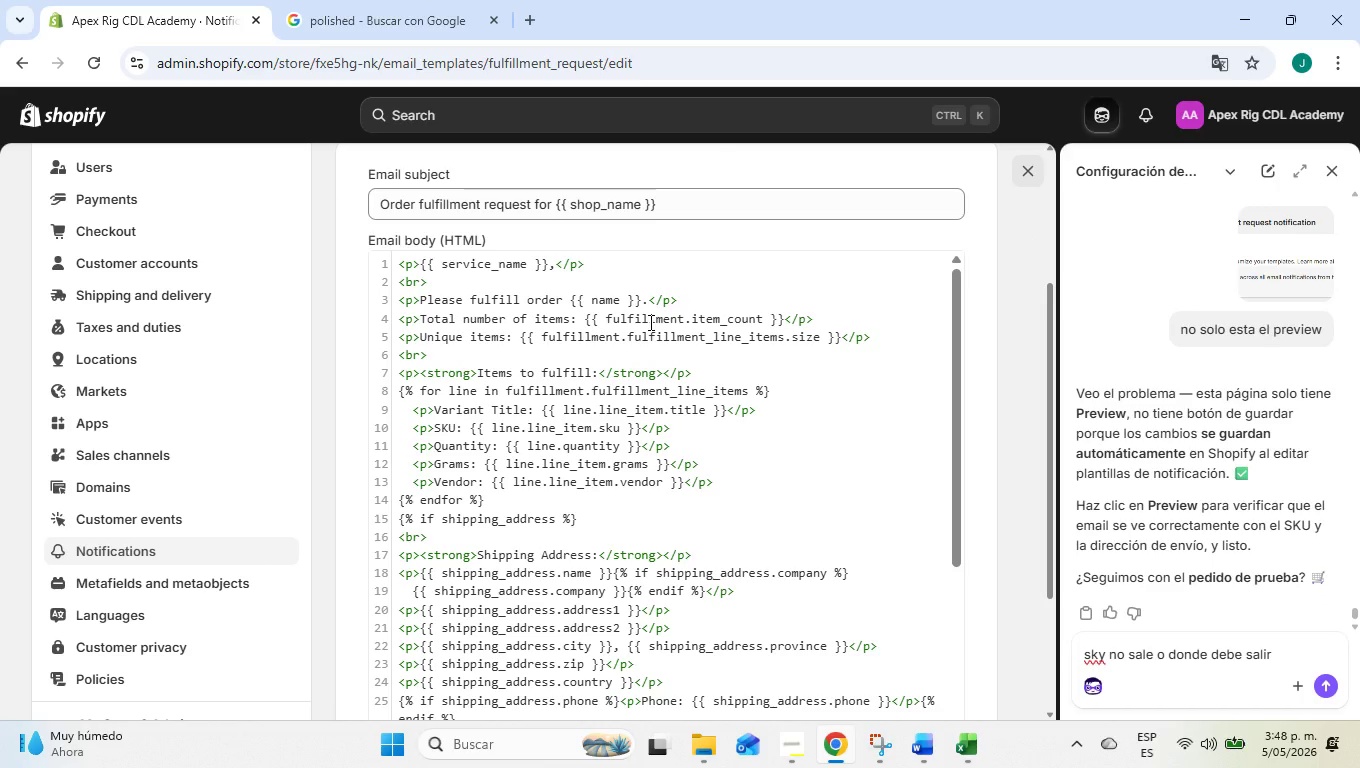 
wait(10.53)
 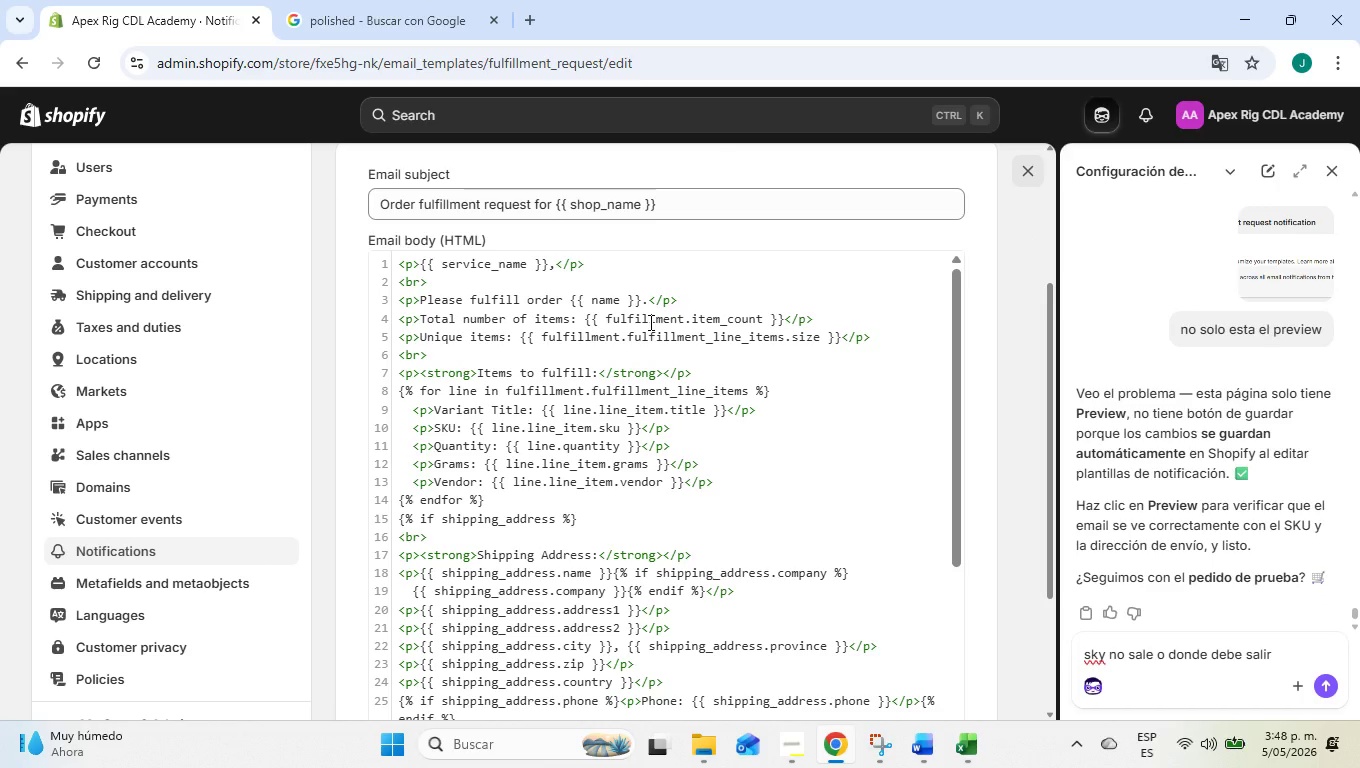 
scroll: coordinate [1014, 201], scroll_direction: up, amount: 4.0
 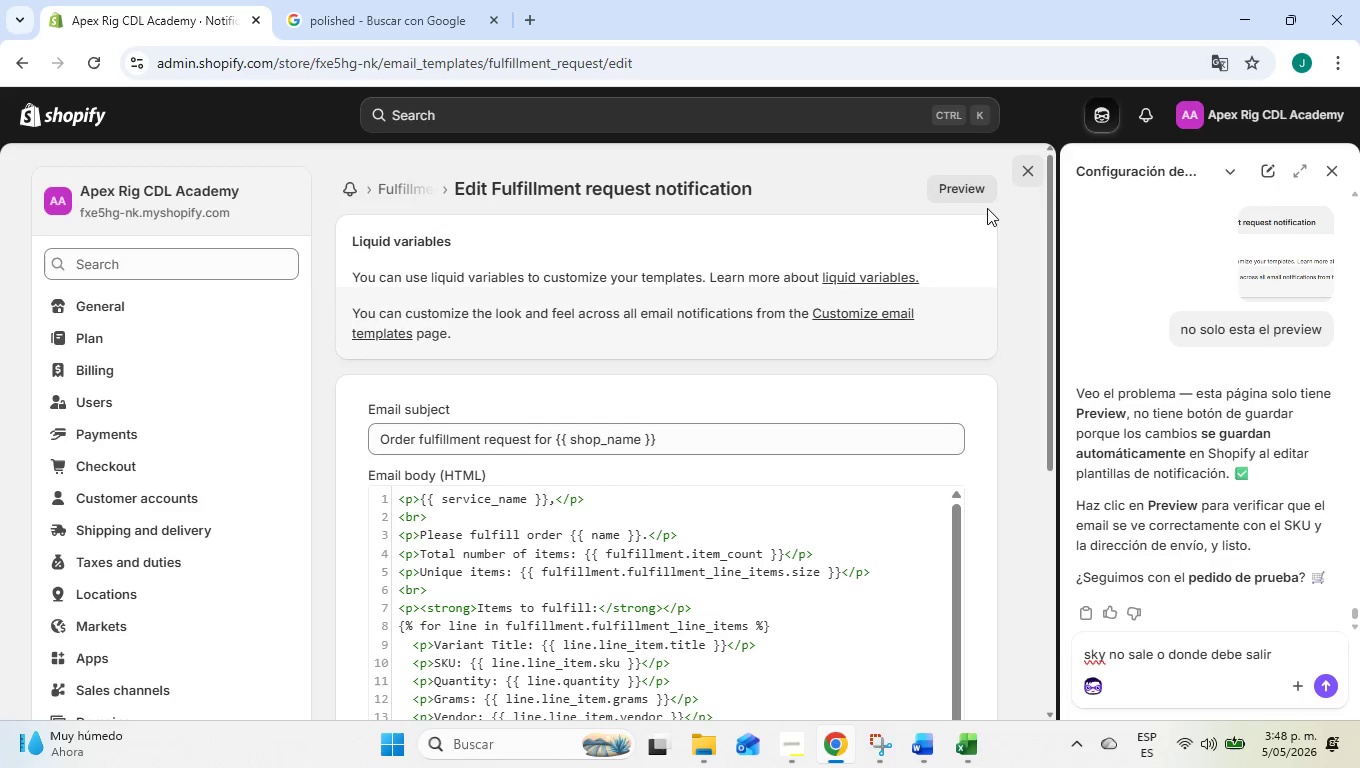 
left_click([979, 196])
 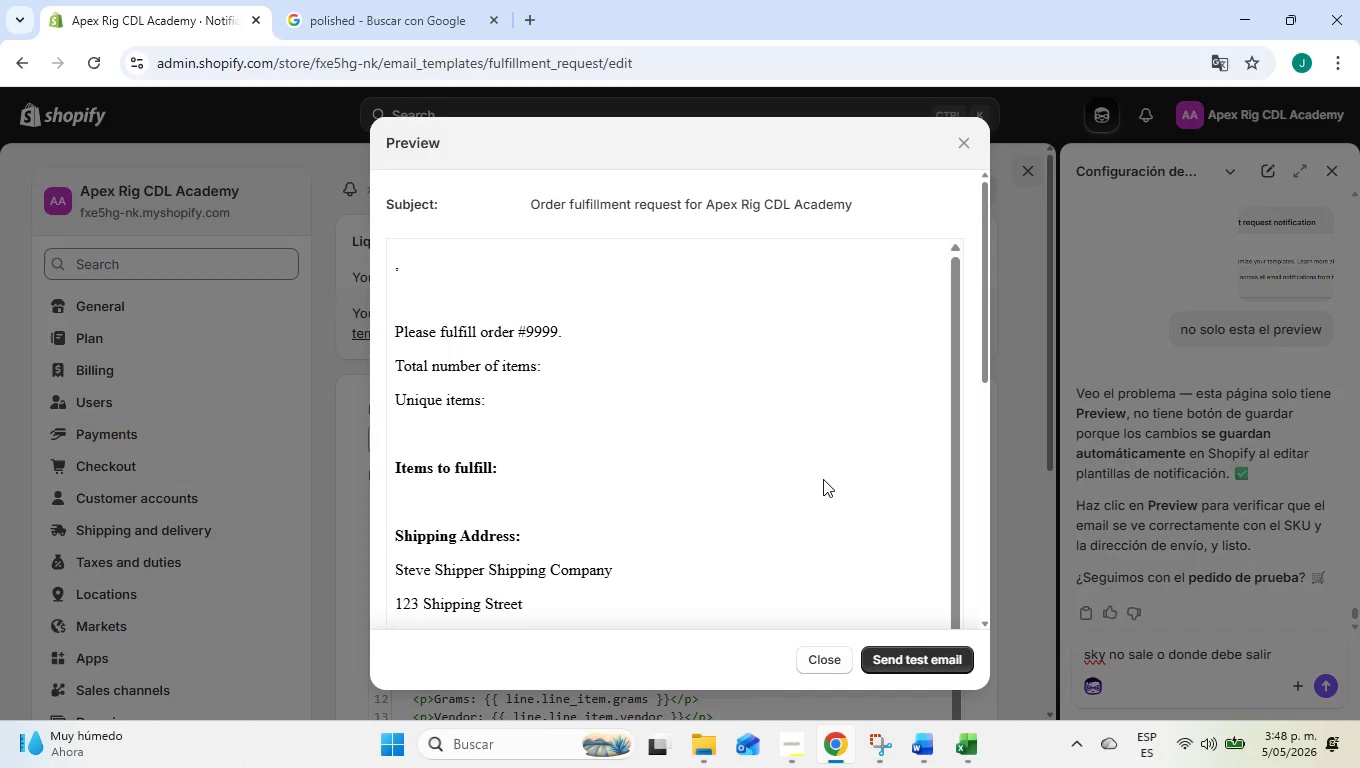 
scroll: coordinate [804, 481], scroll_direction: down, amount: 2.0
 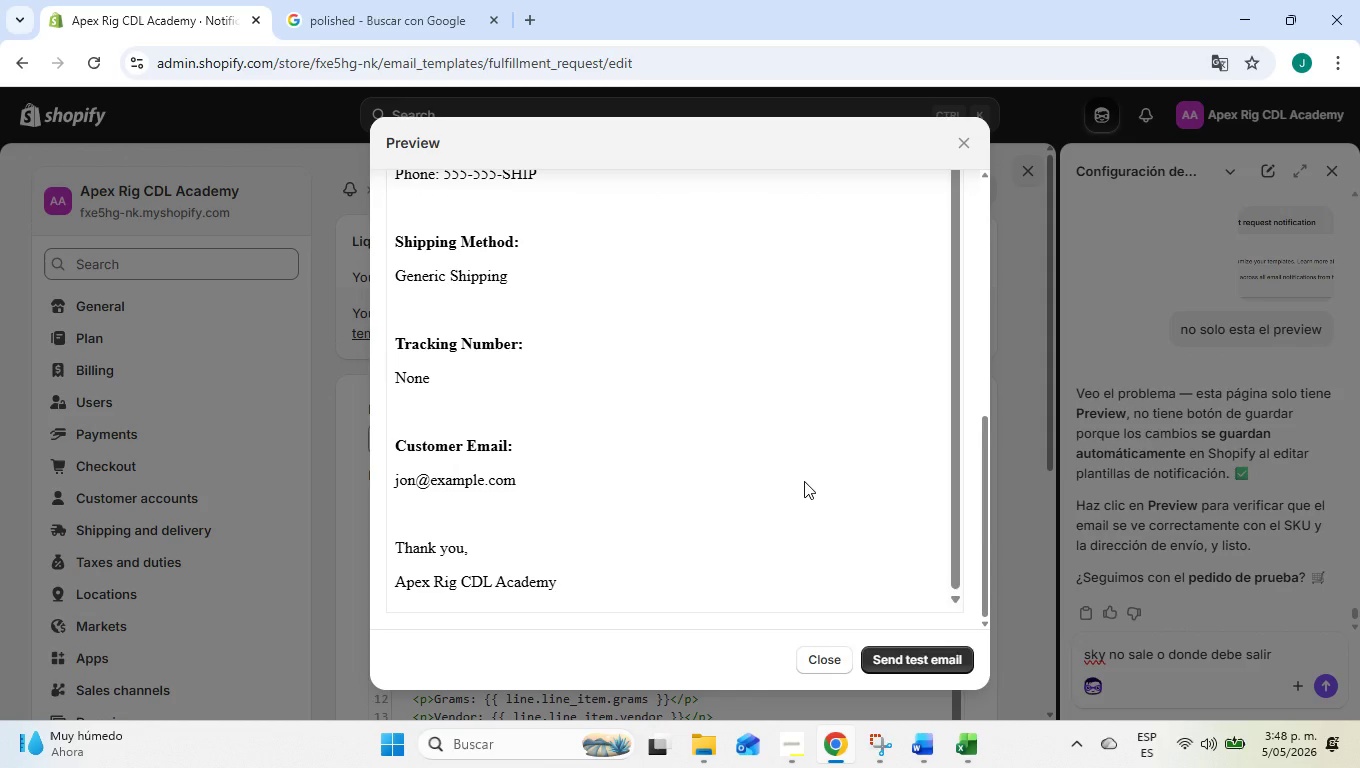 
scroll: coordinate [452, 304], scroll_direction: up, amount: 7.0
 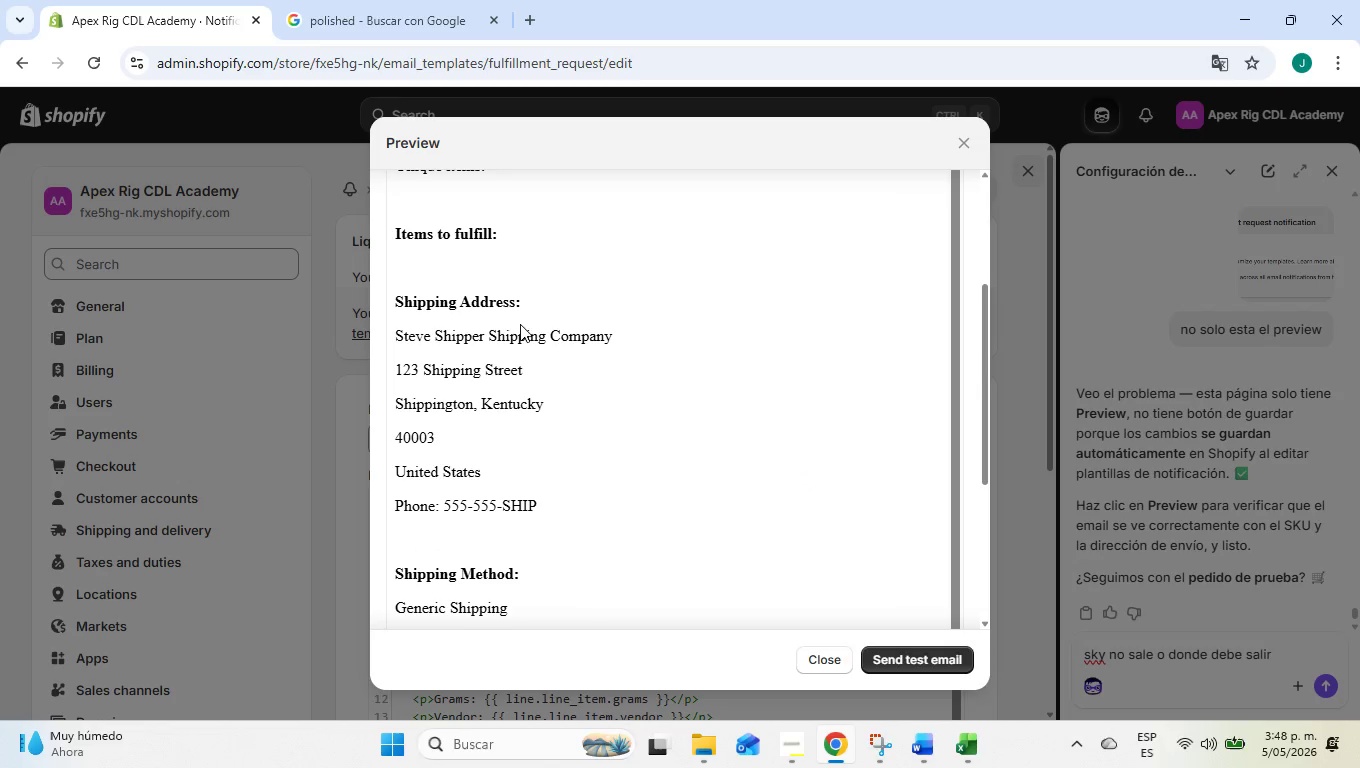 
left_click_drag(start_coordinate=[525, 307], to_coordinate=[381, 289])
 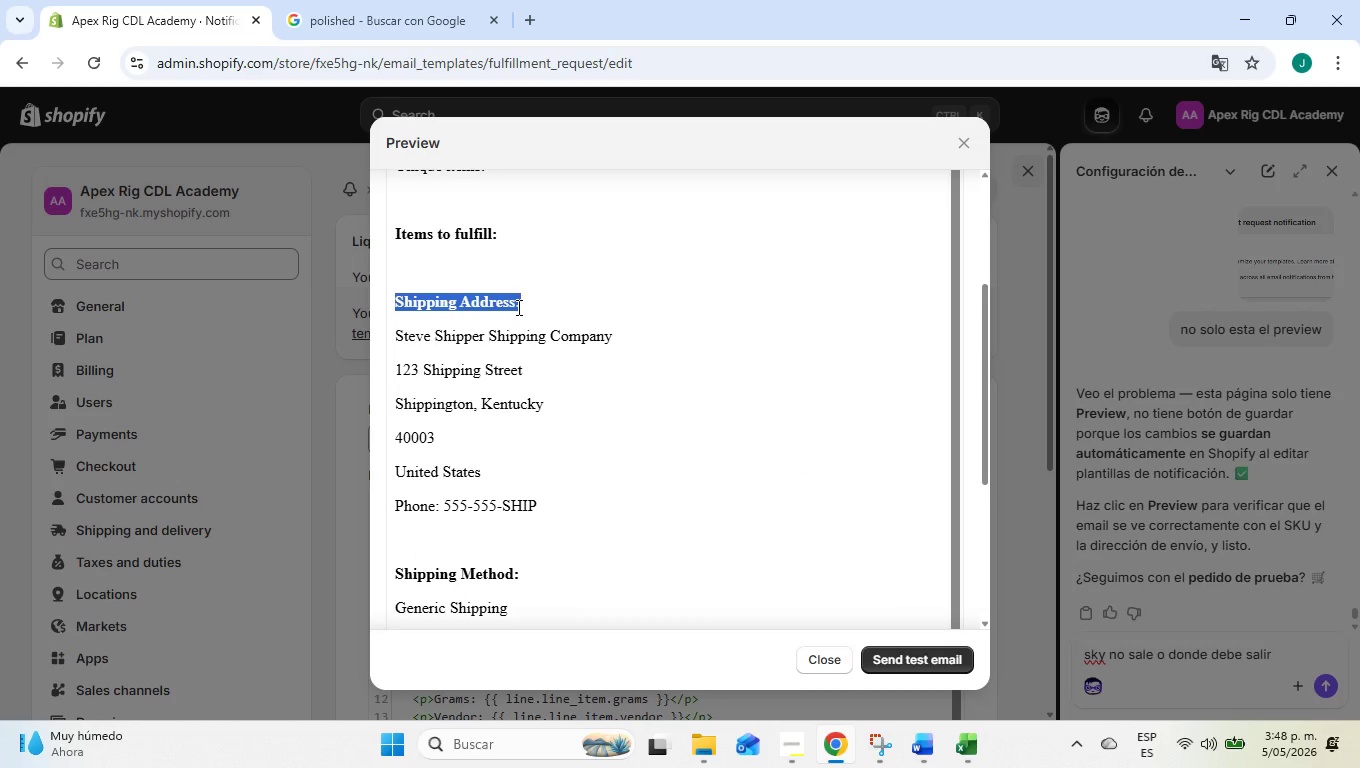 
scroll: coordinate [517, 307], scroll_direction: up, amount: 3.0
 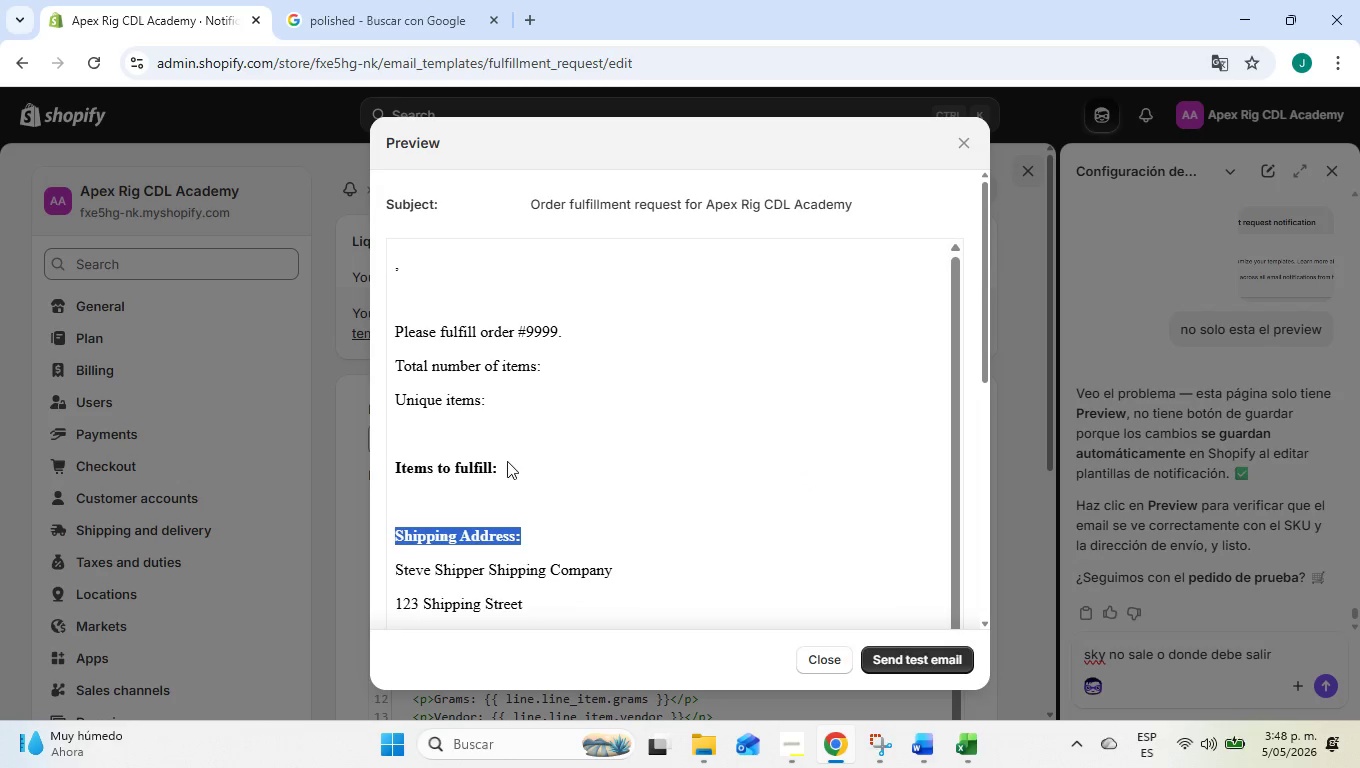 
left_click_drag(start_coordinate=[506, 461], to_coordinate=[346, 470])
 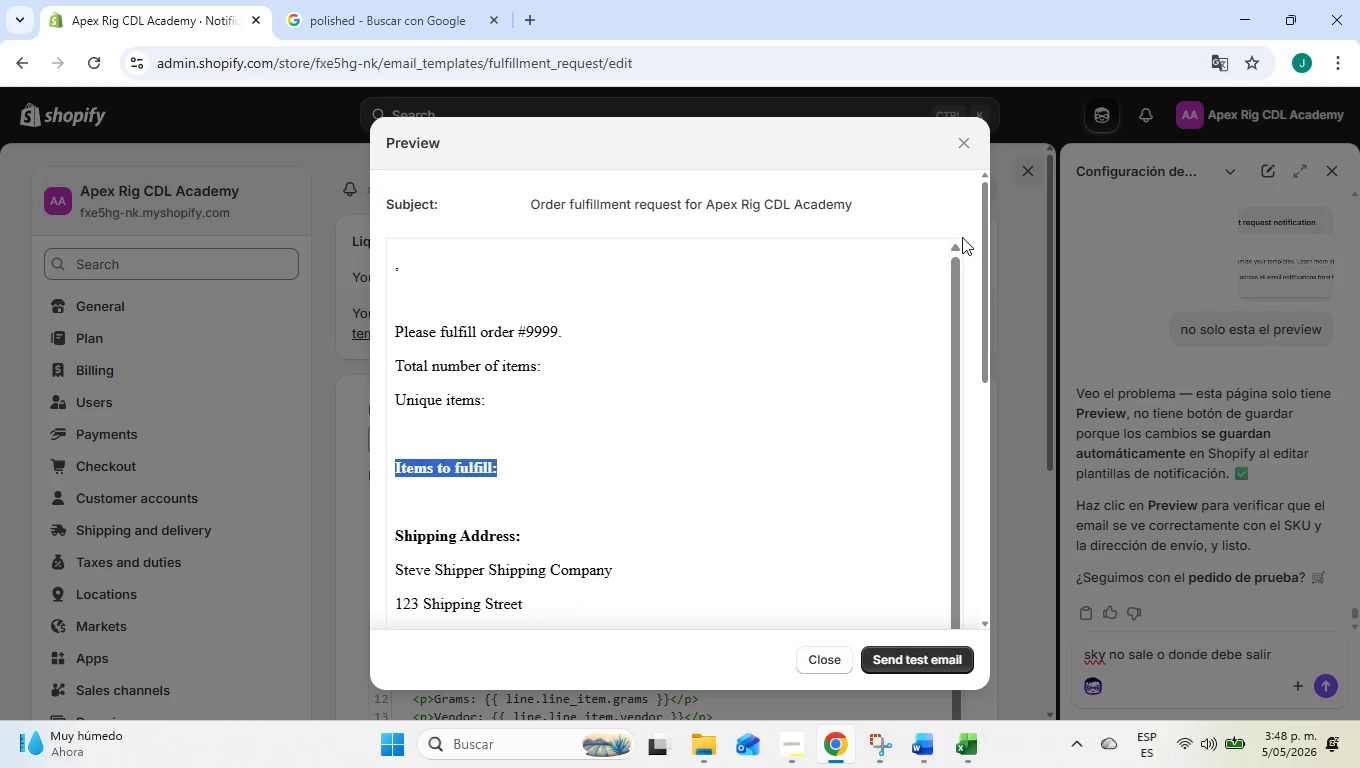 
left_click([956, 141])
 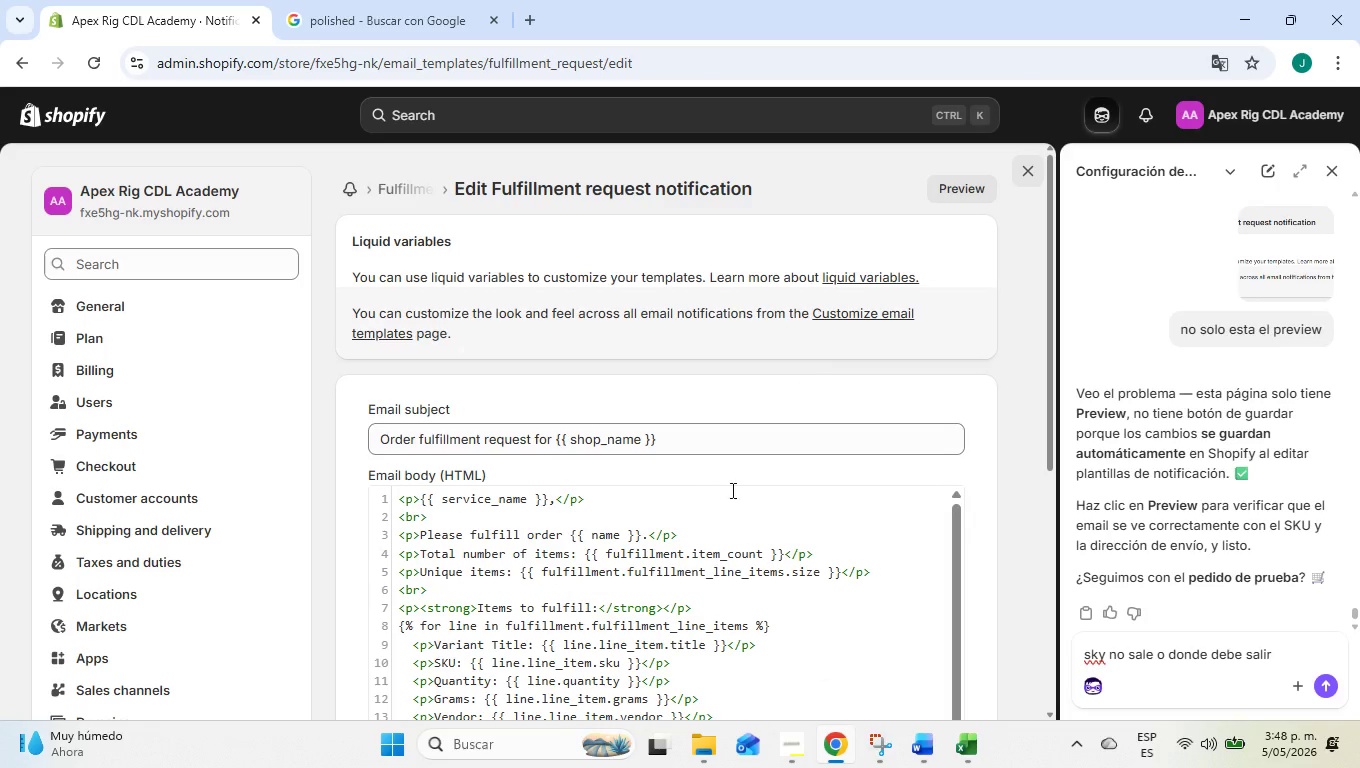 
scroll: coordinate [720, 522], scroll_direction: down, amount: 2.0
 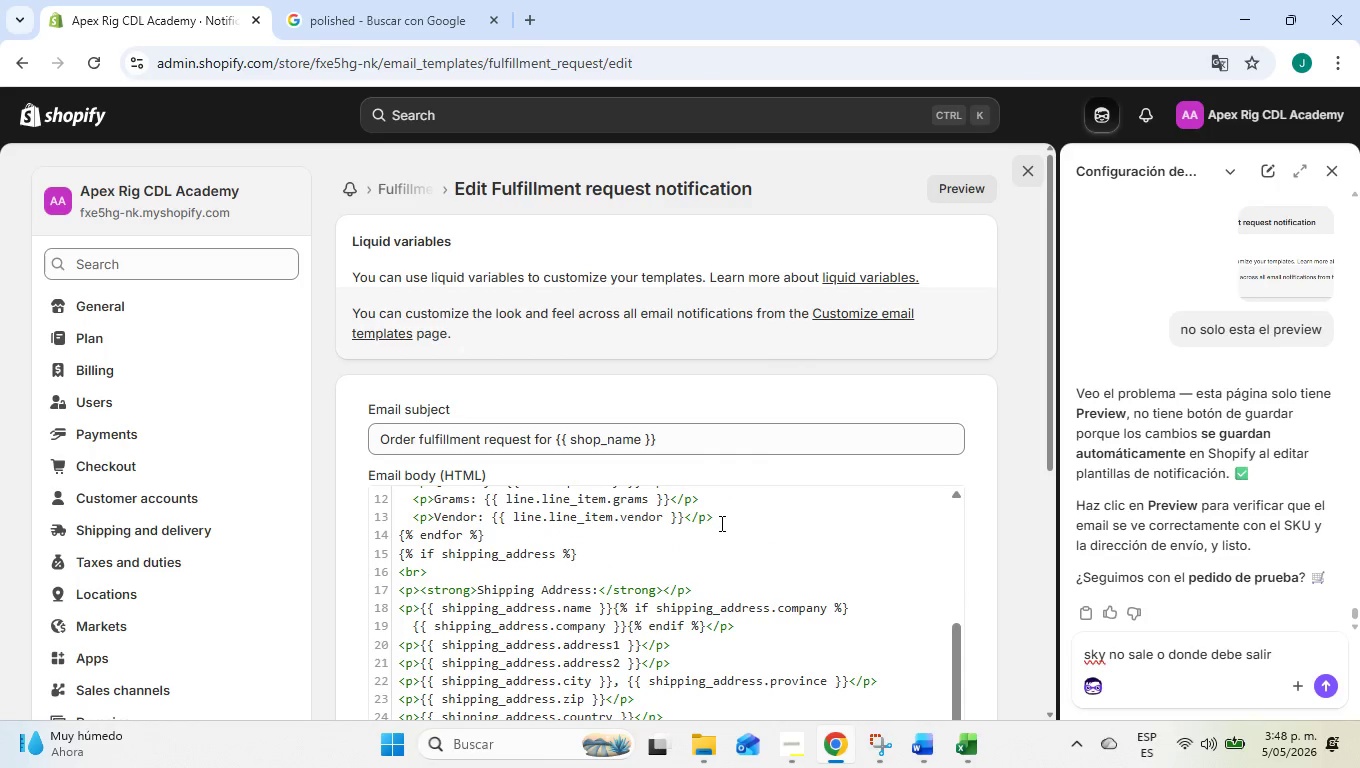 
scroll: coordinate [720, 523], scroll_direction: up, amount: 2.0
 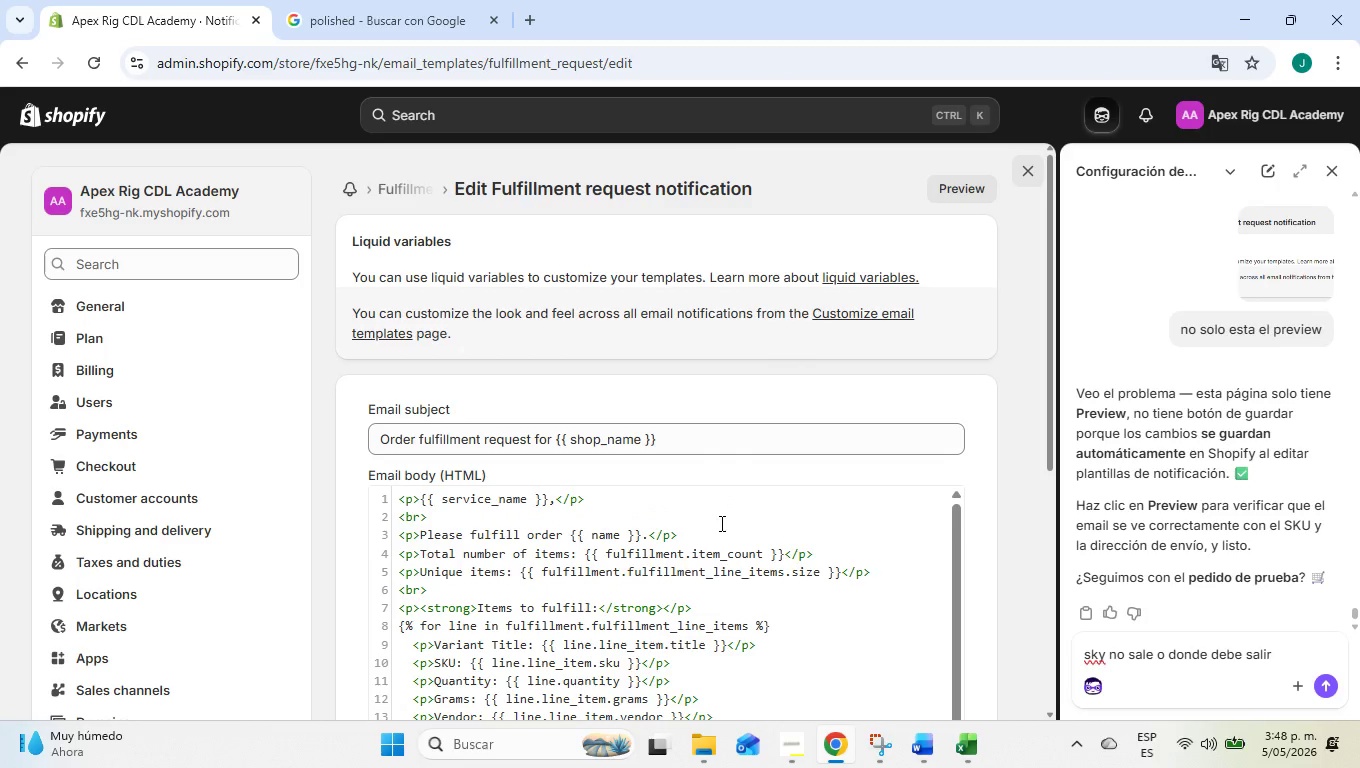 
scroll: coordinate [720, 523], scroll_direction: down, amount: 1.0
 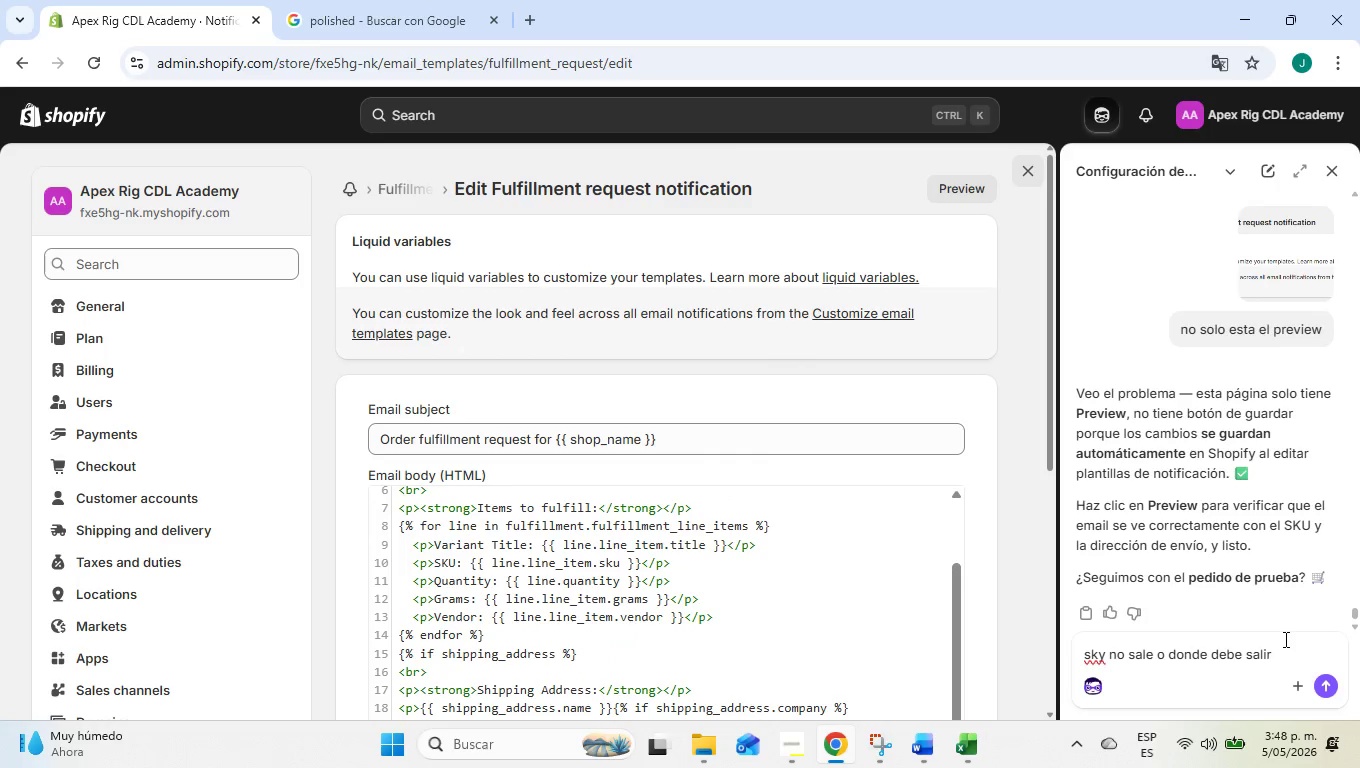 
left_click([1284, 649])
 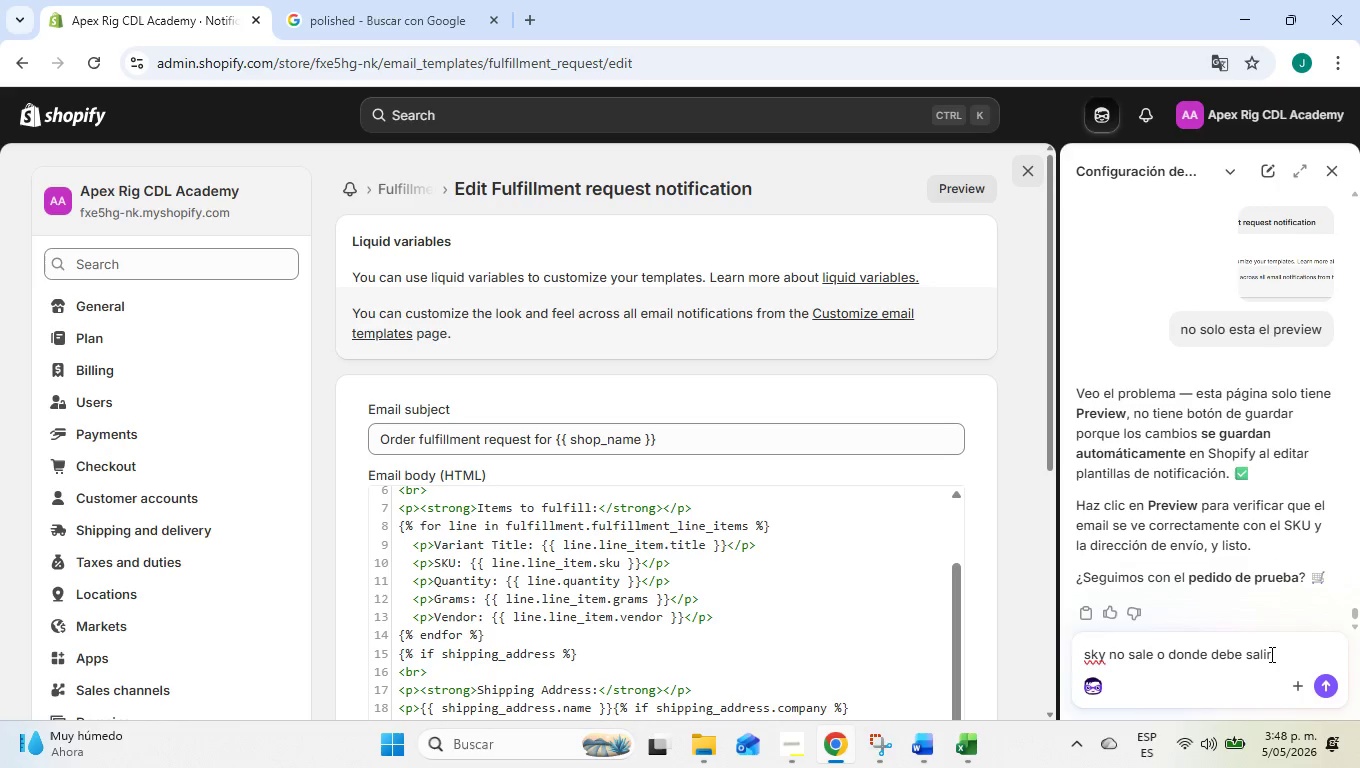 
left_click_drag(start_coordinate=[1278, 654], to_coordinate=[1161, 658])
 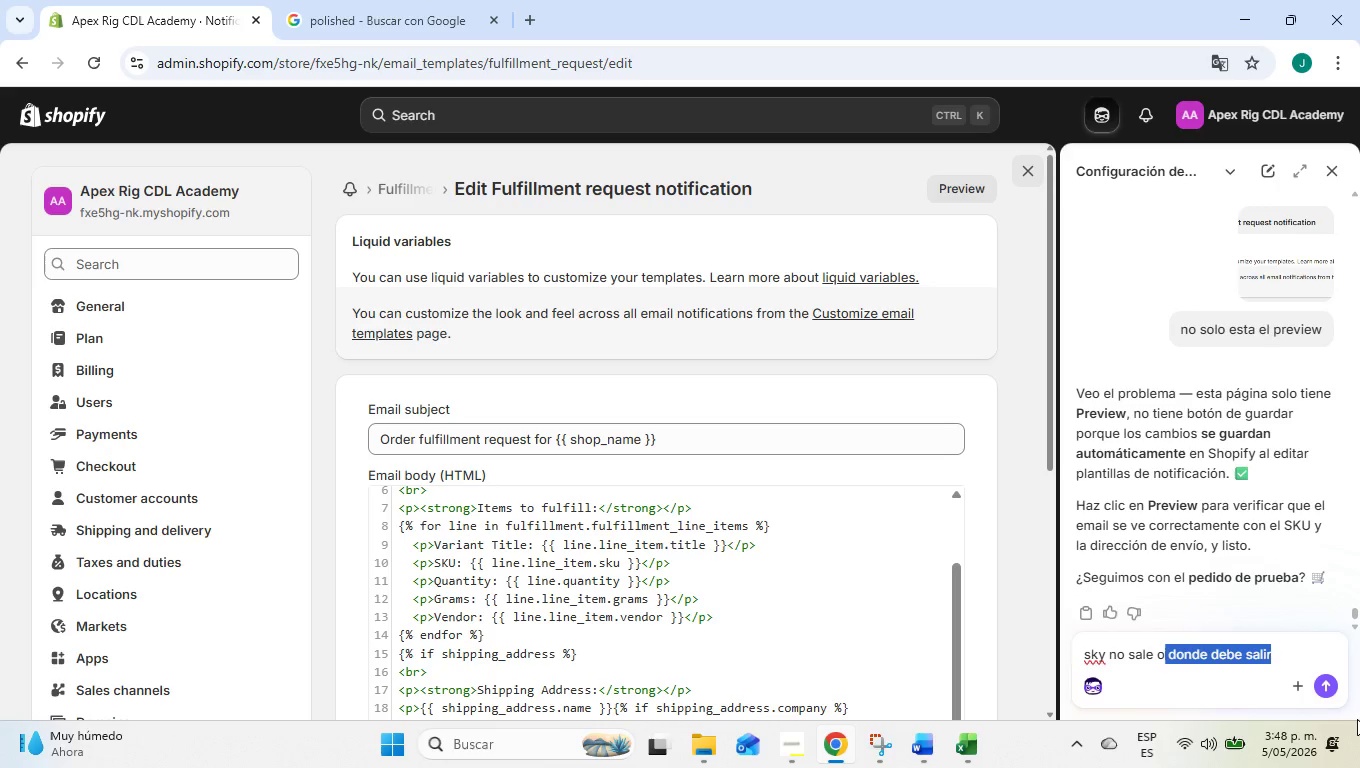 
hold_key(key=ArrowLeft, duration=0.83)
 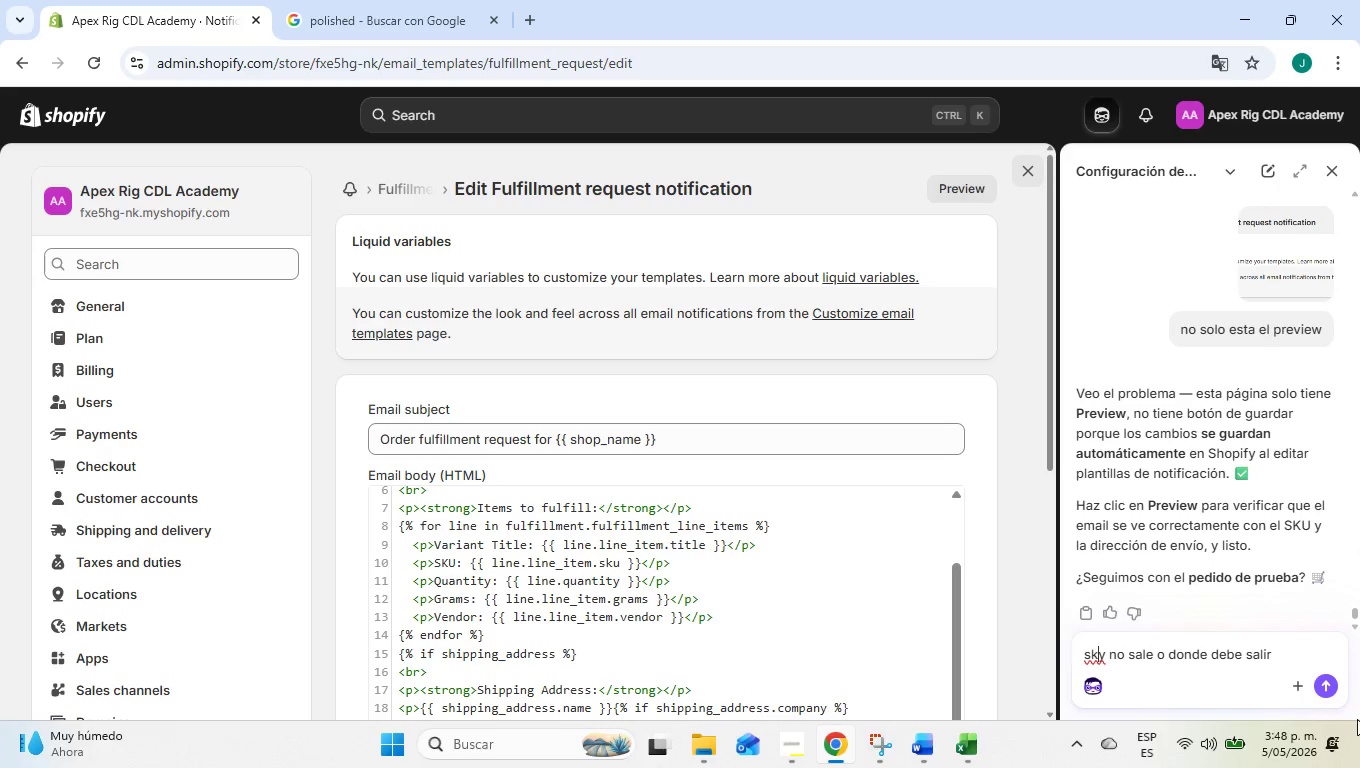 
key(ArrowRight)
 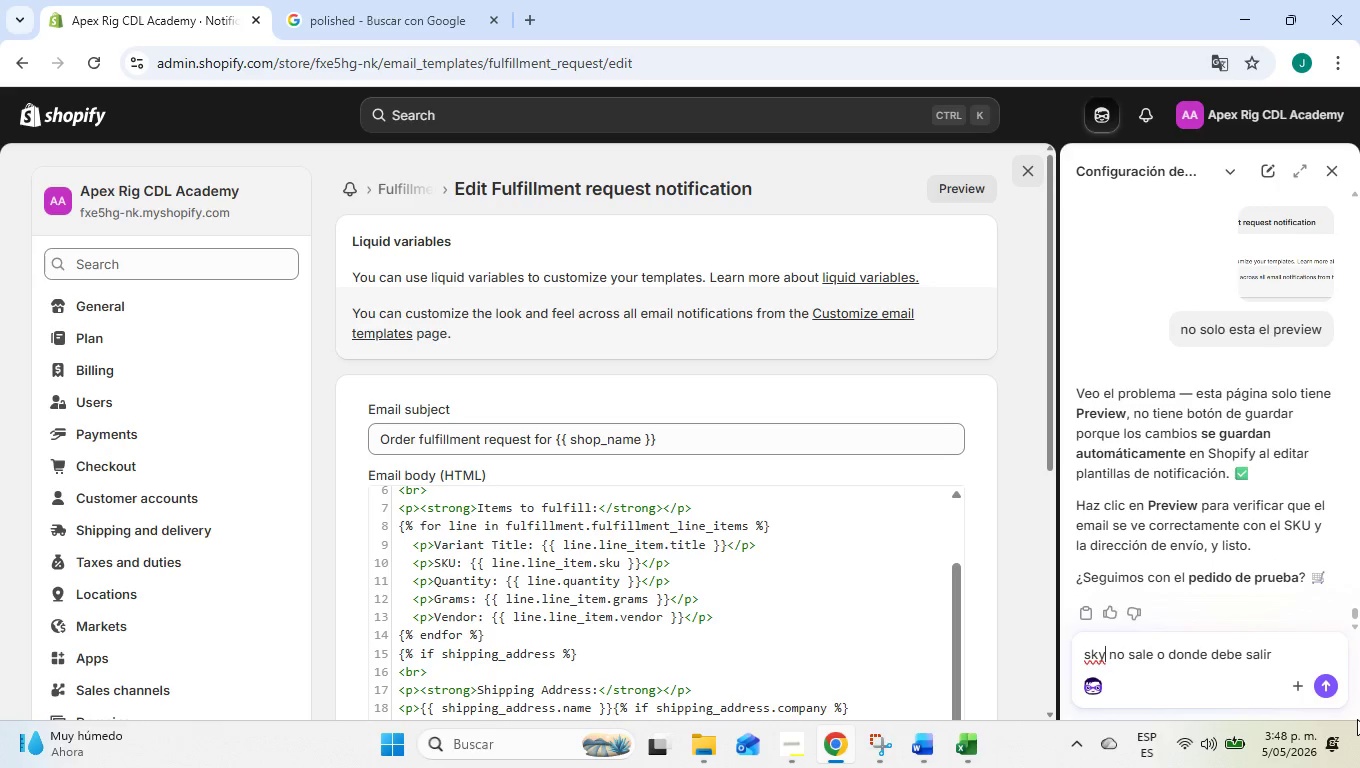 
key(Backspace)
 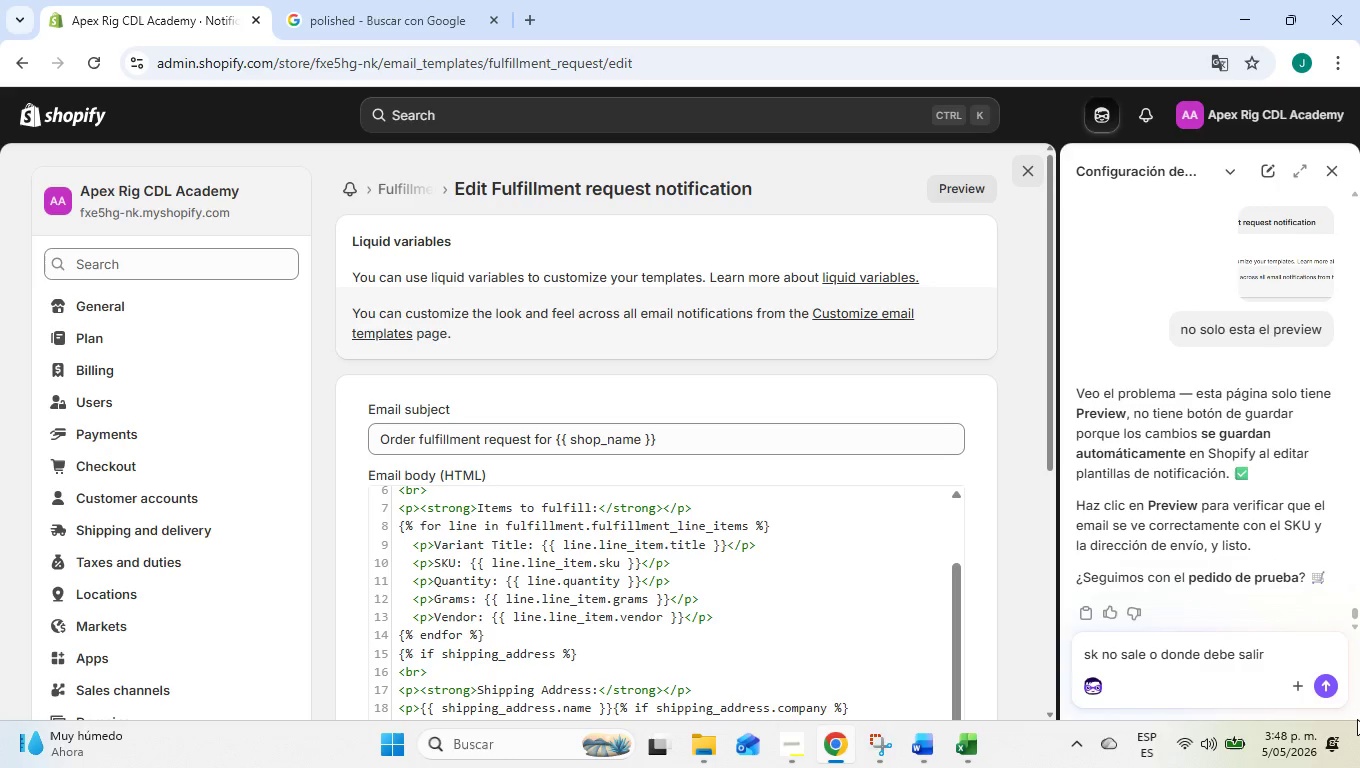 
key(U)
 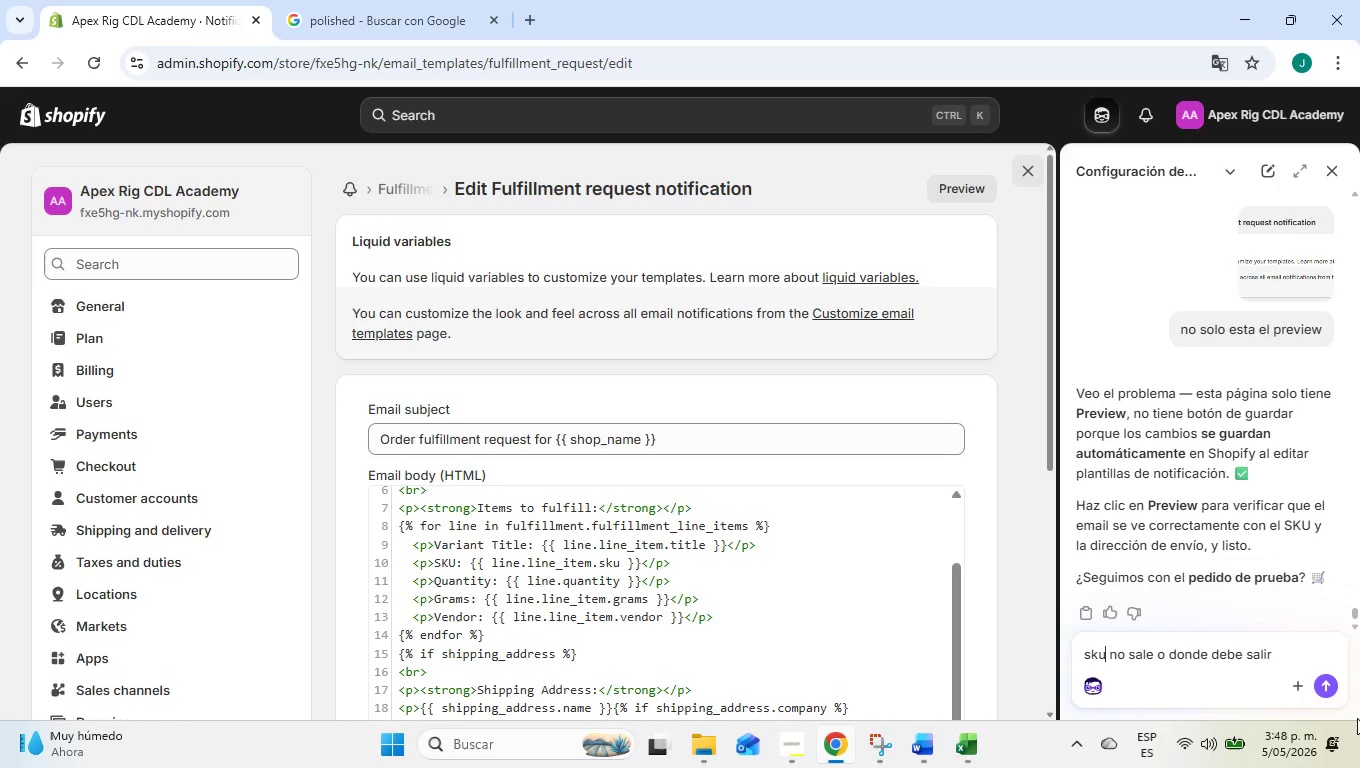 
hold_key(key=ArrowRight, duration=1.47)
 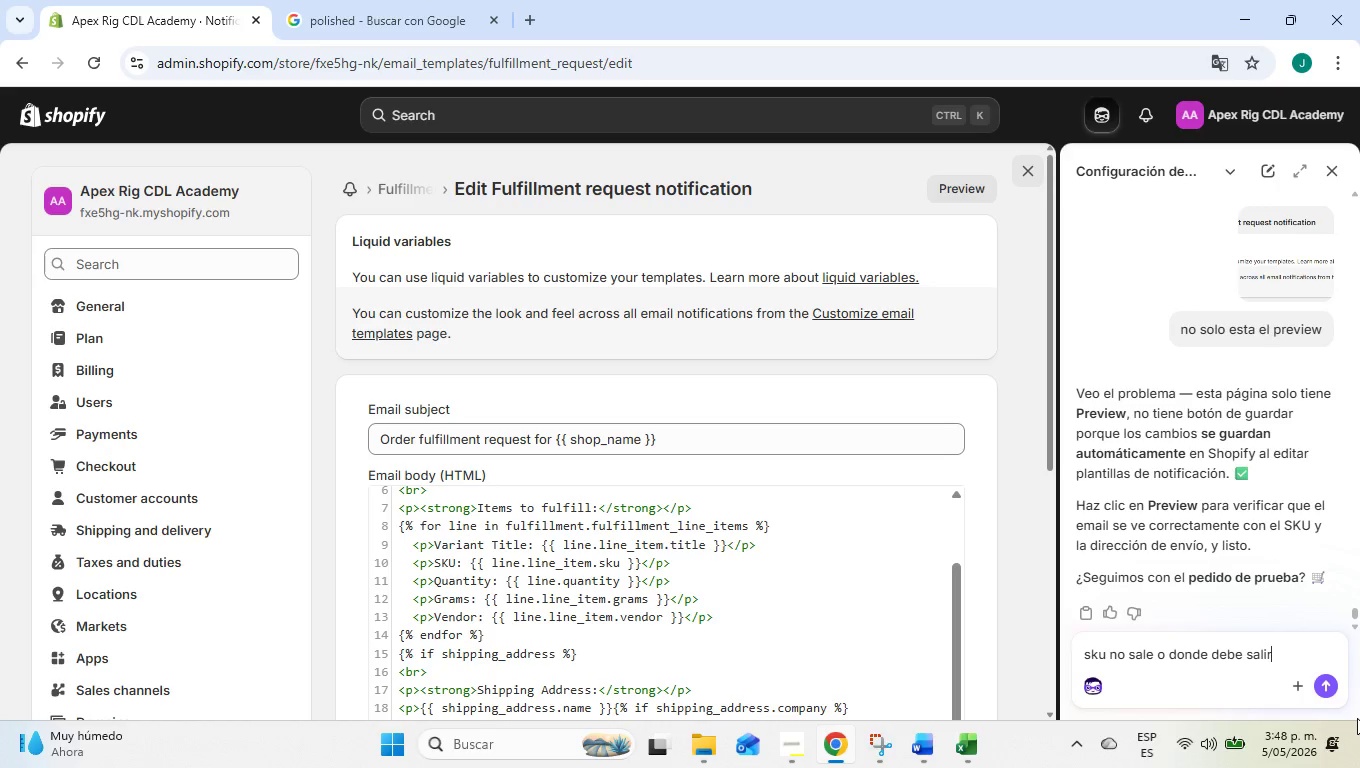 
hold_key(key=Backspace, duration=1.02)
 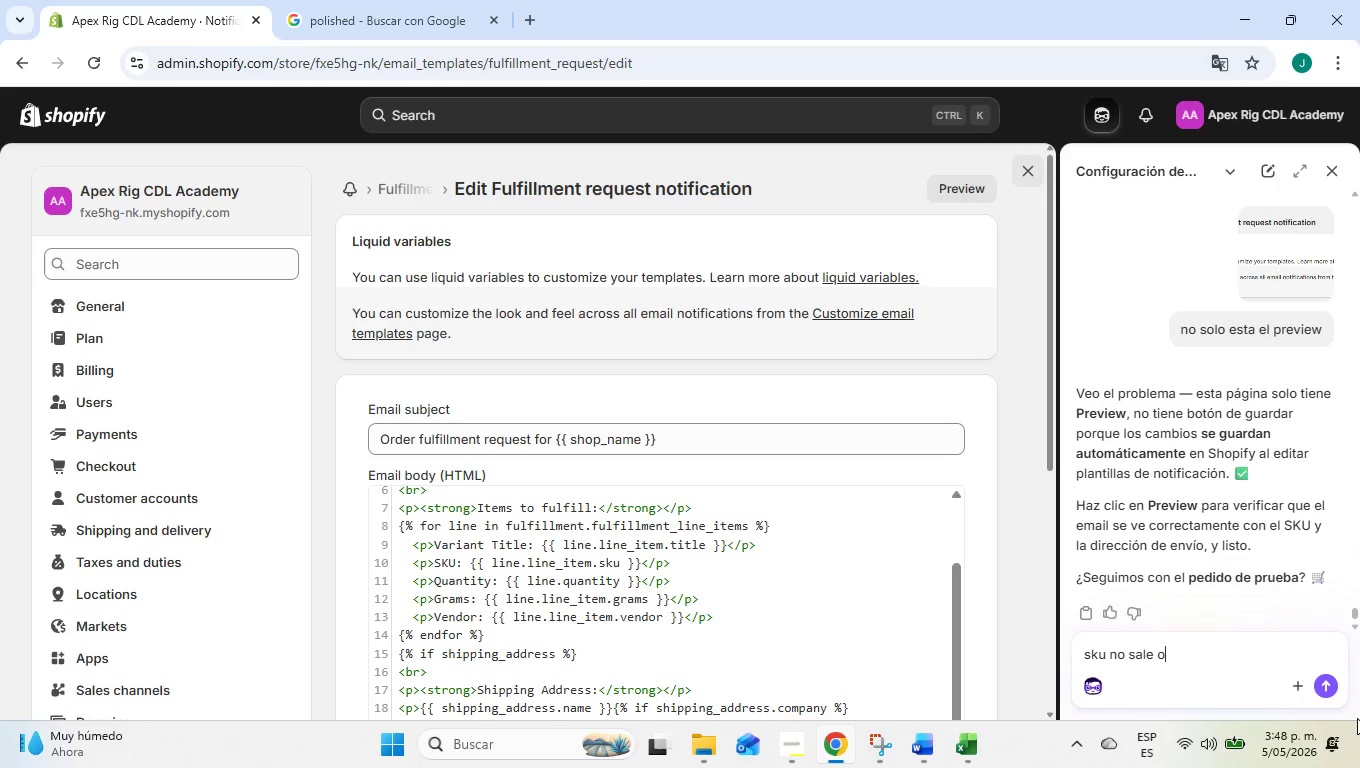 
key(Backspace)
 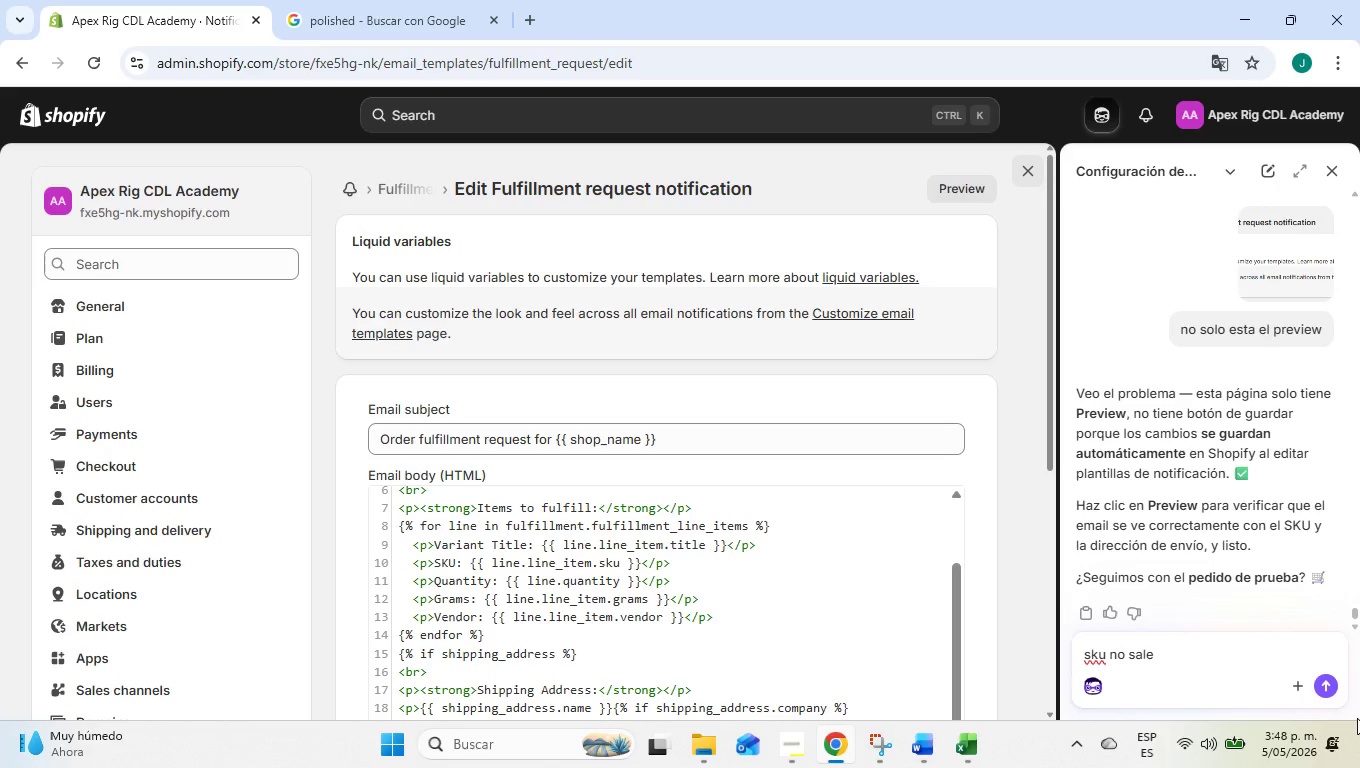 
key(Enter)
 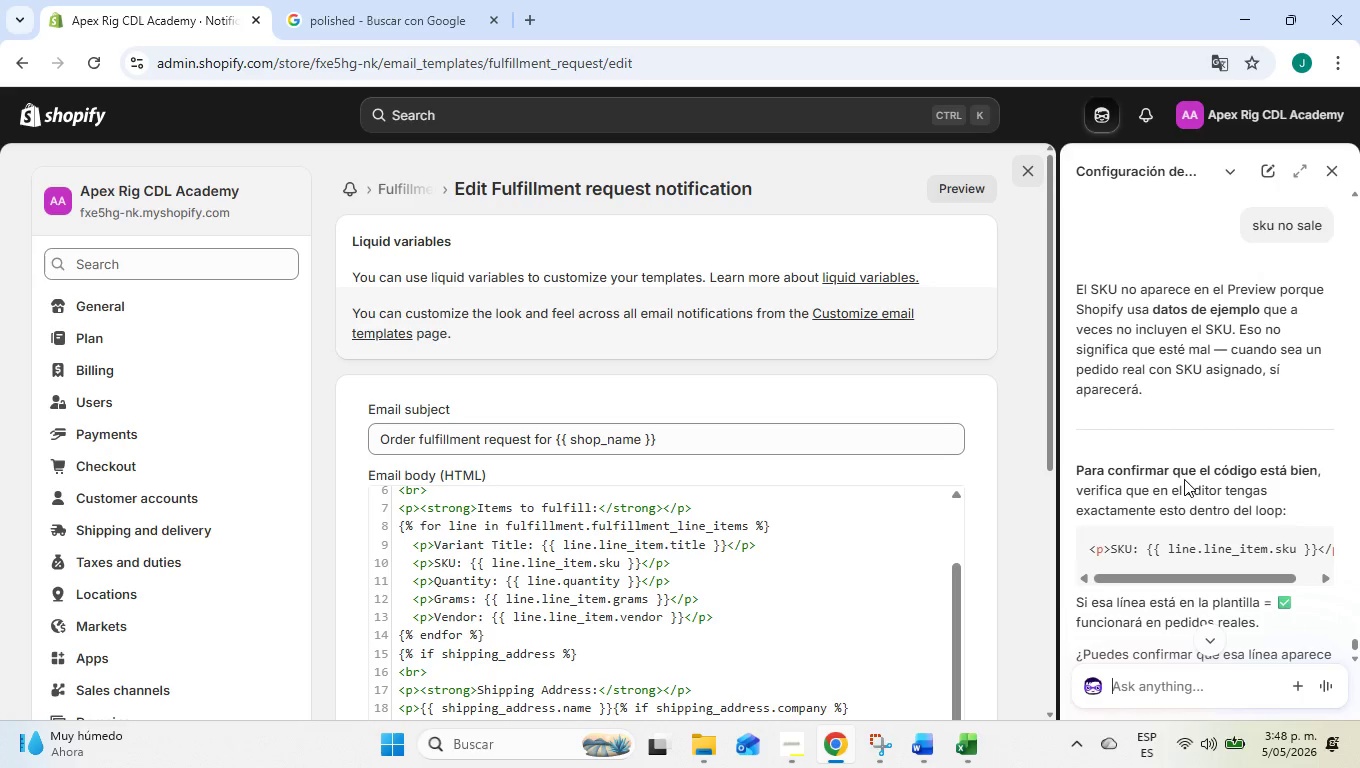 
wait(12.61)
 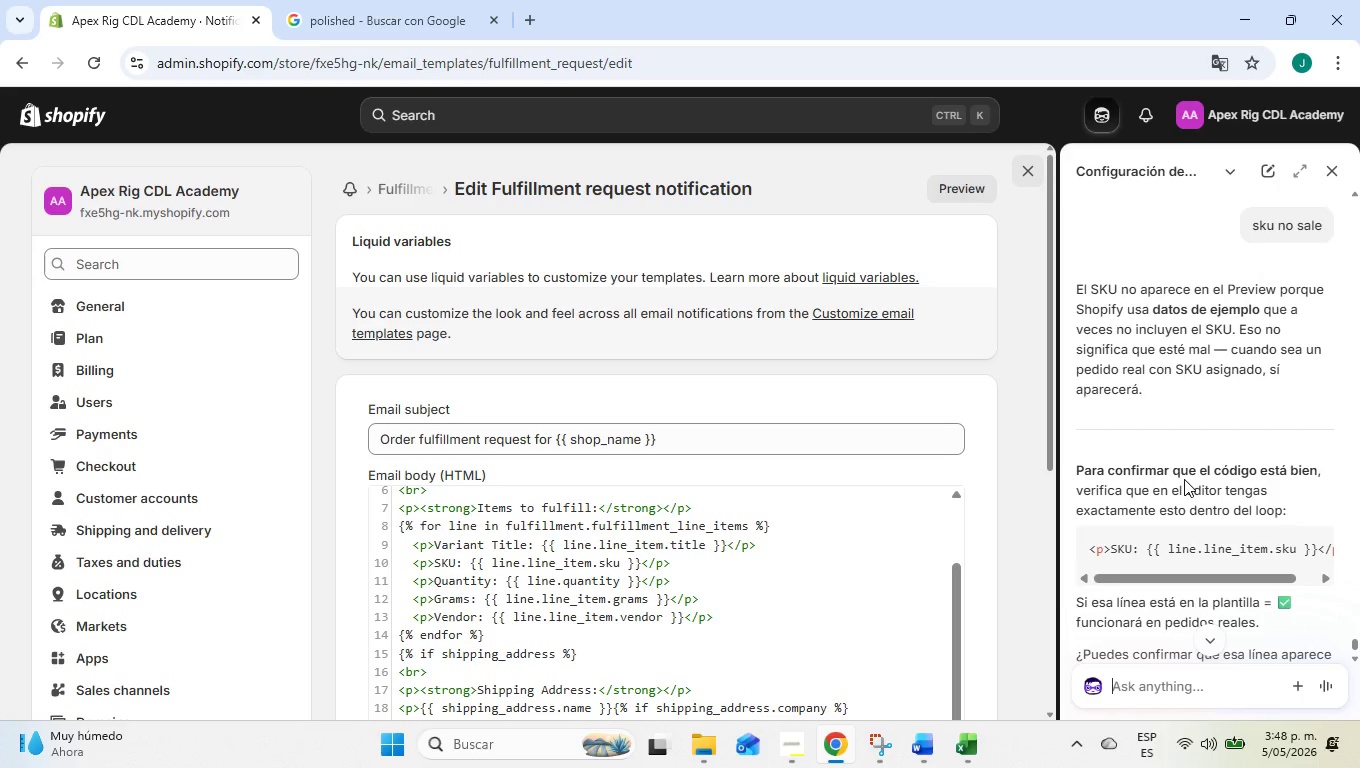 
scroll: coordinate [1172, 495], scroll_direction: down, amount: 2.0
 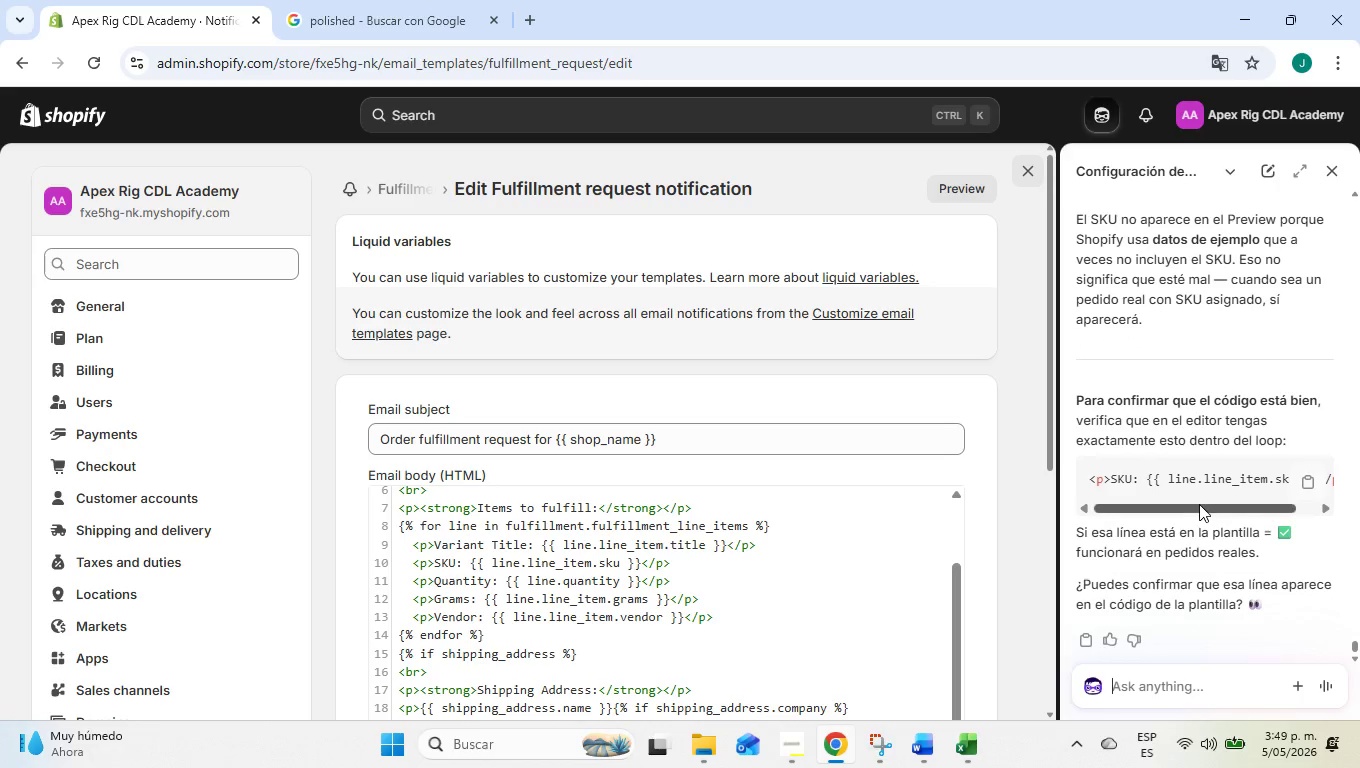 
wait(8.03)
 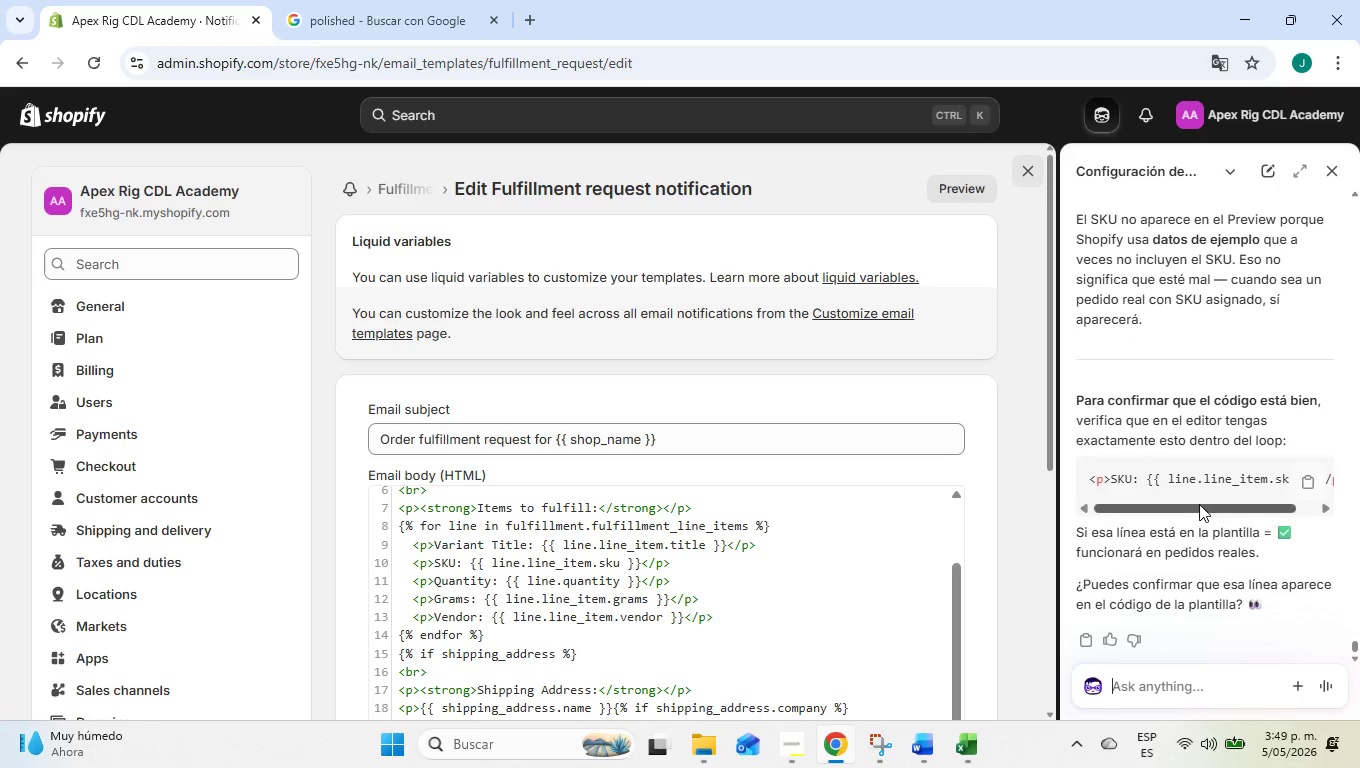 
left_click_drag(start_coordinate=[1199, 504], to_coordinate=[1230, 508])
 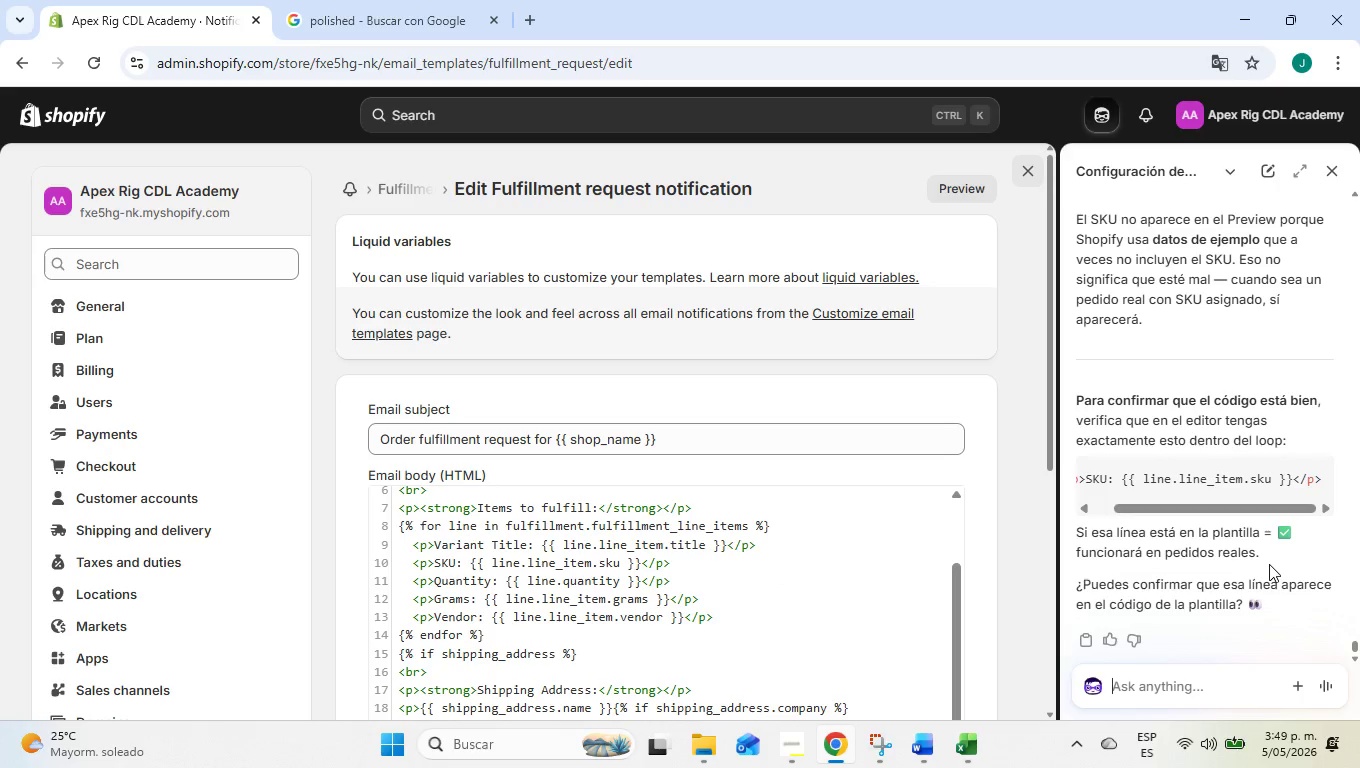 
wait(15.88)
 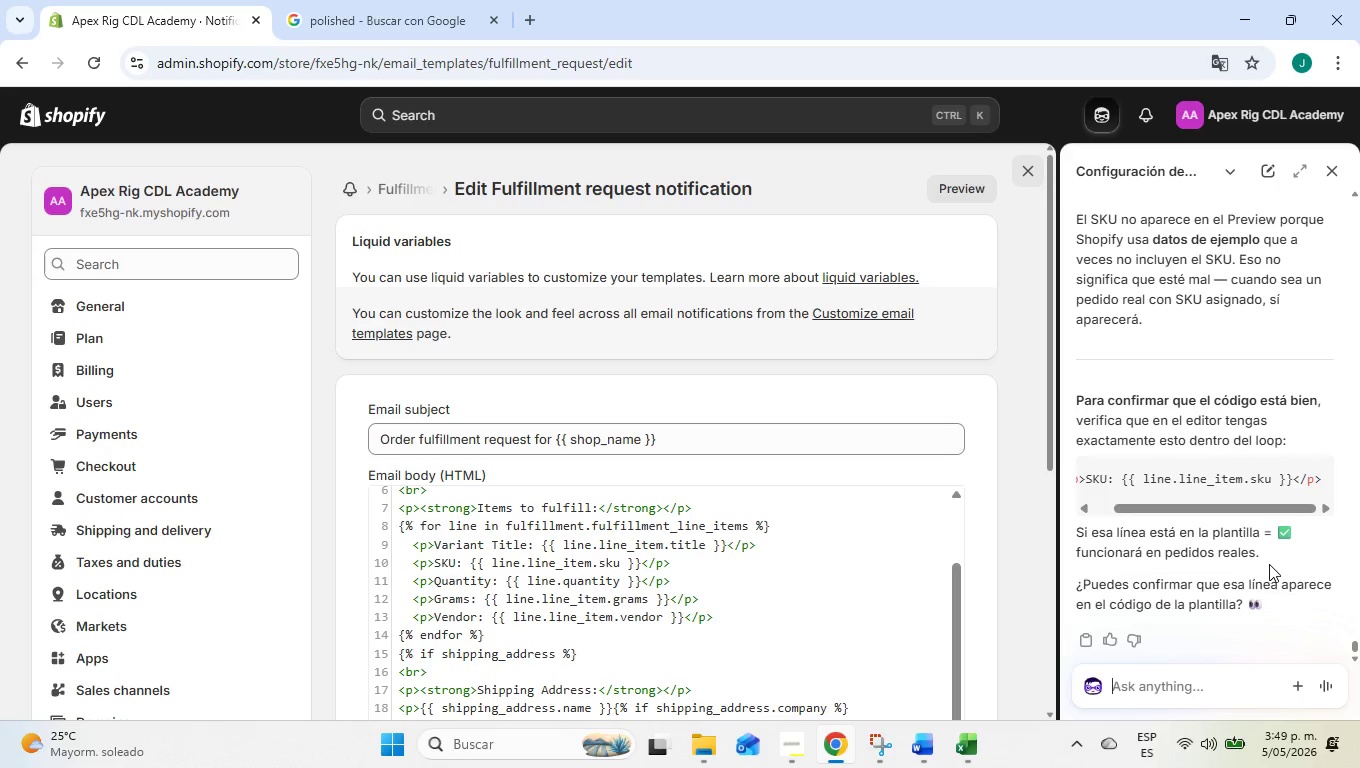 
left_click_drag(start_coordinate=[699, 564], to_coordinate=[413, 560])
 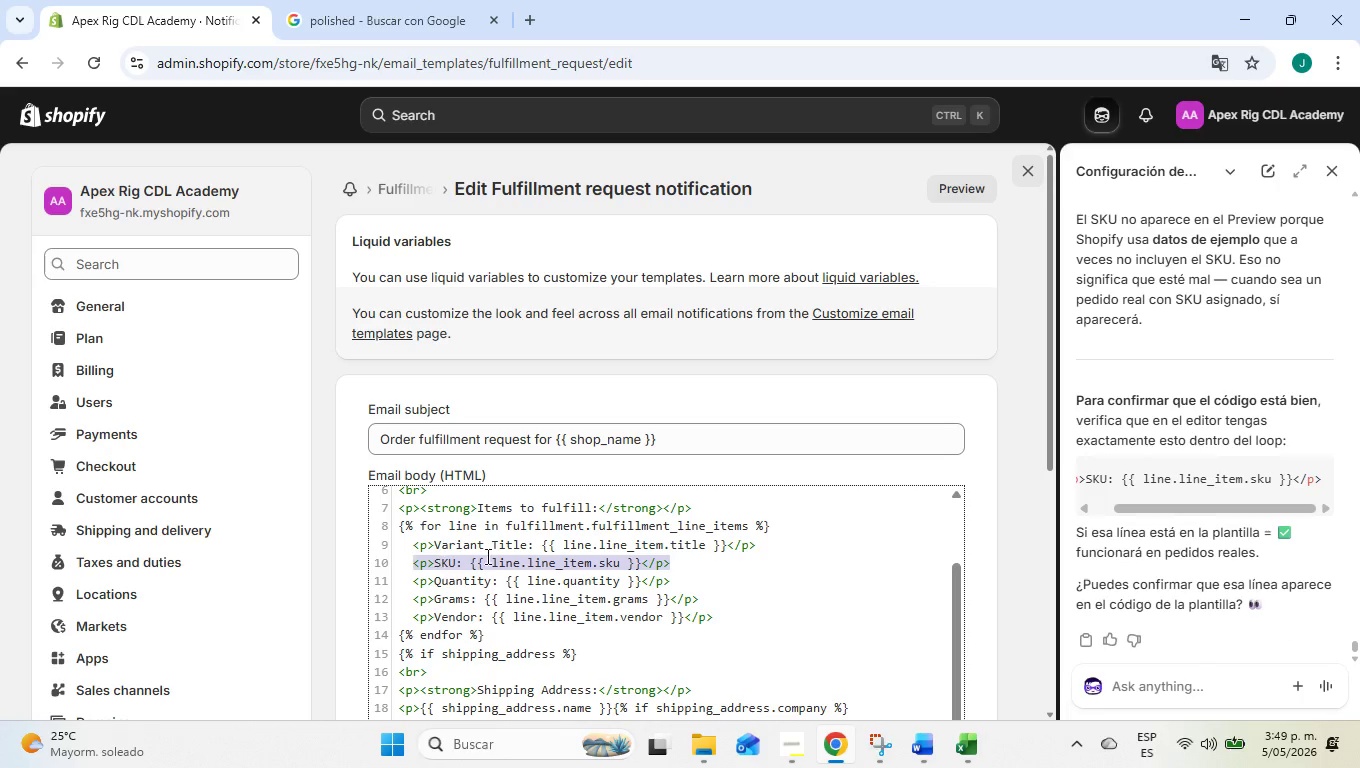 
key(Control+C)
 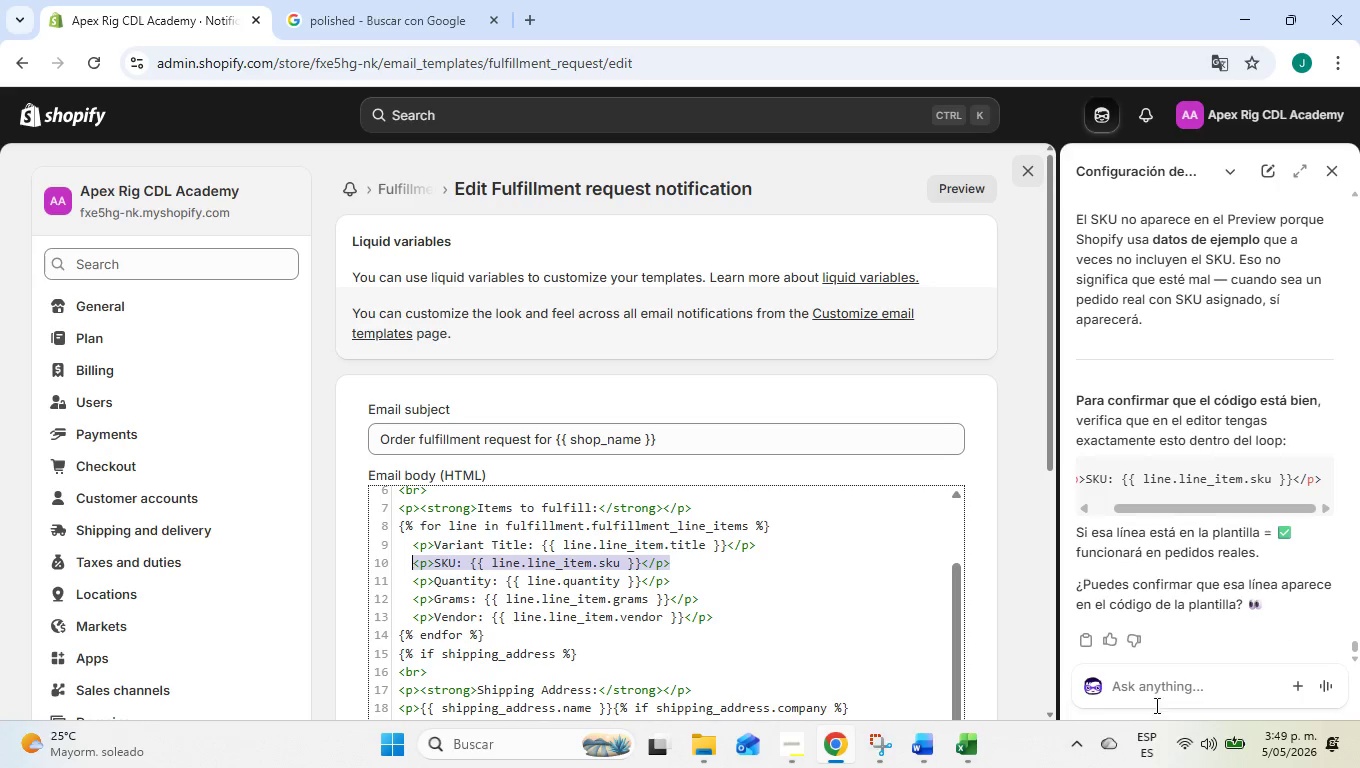 
left_click([1161, 692])
 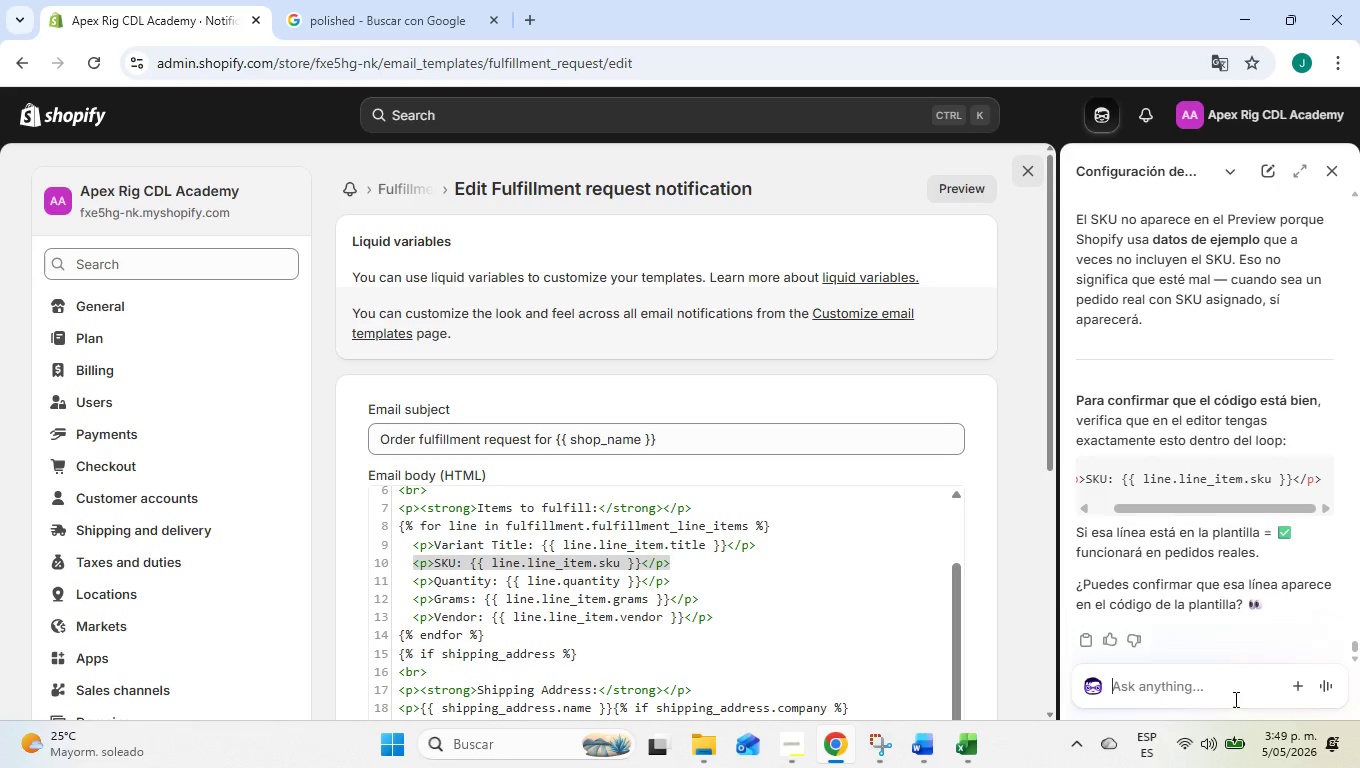 
key(Control+ControlLeft)
 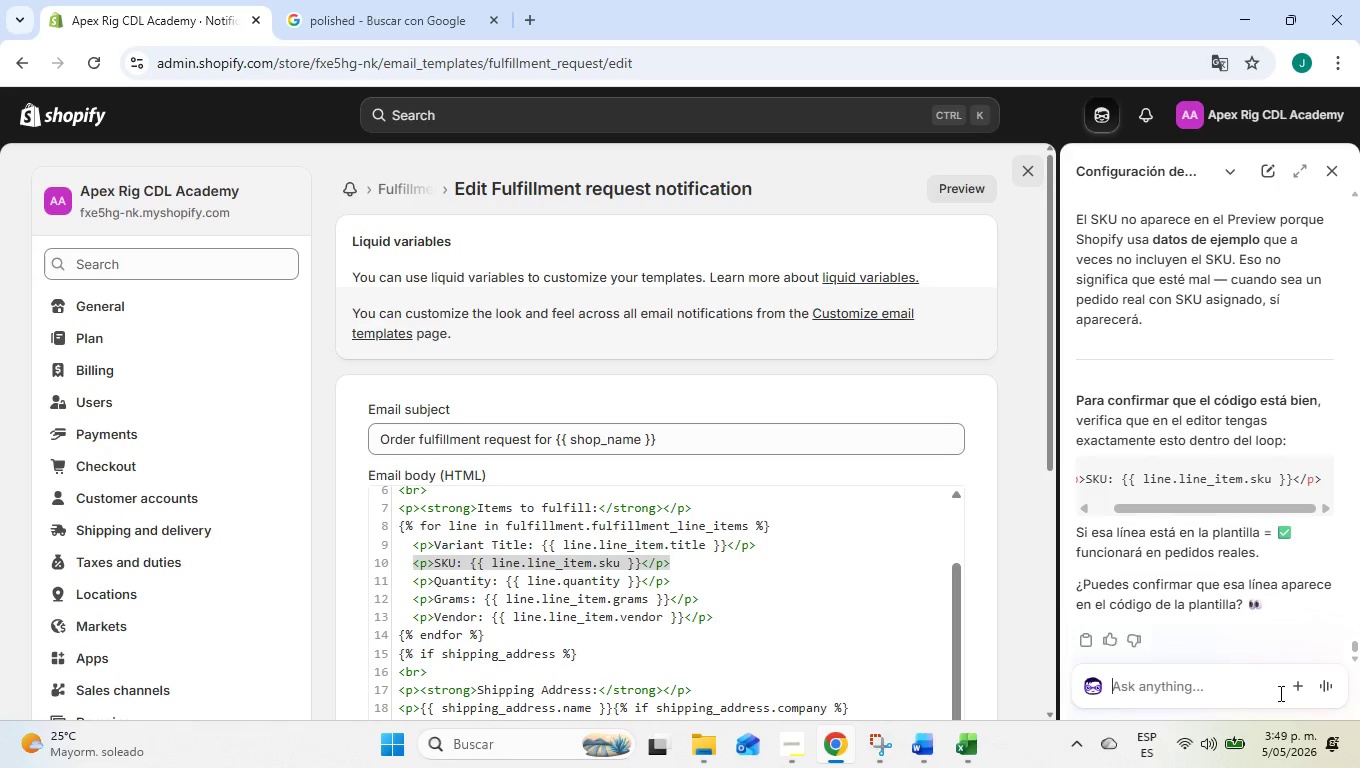 
key(Control+V)
 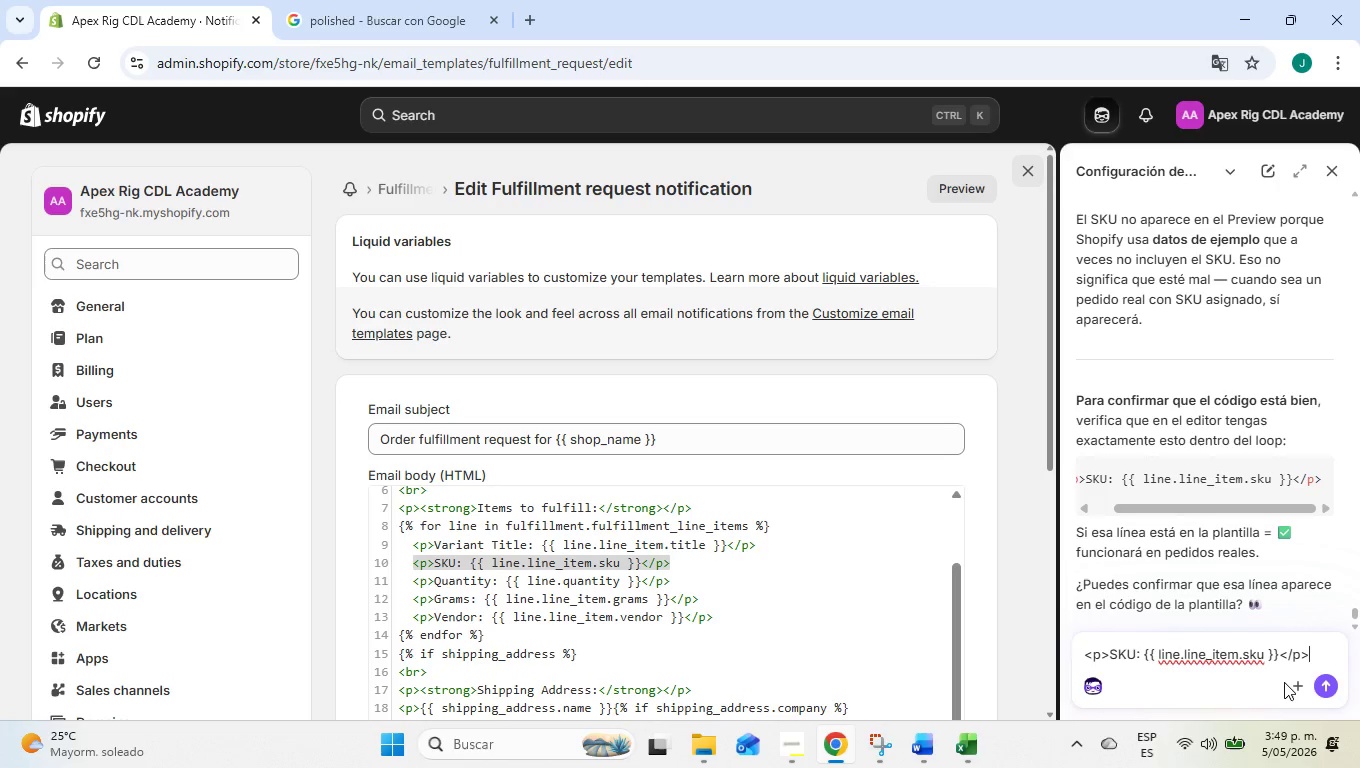 
key(Enter)
 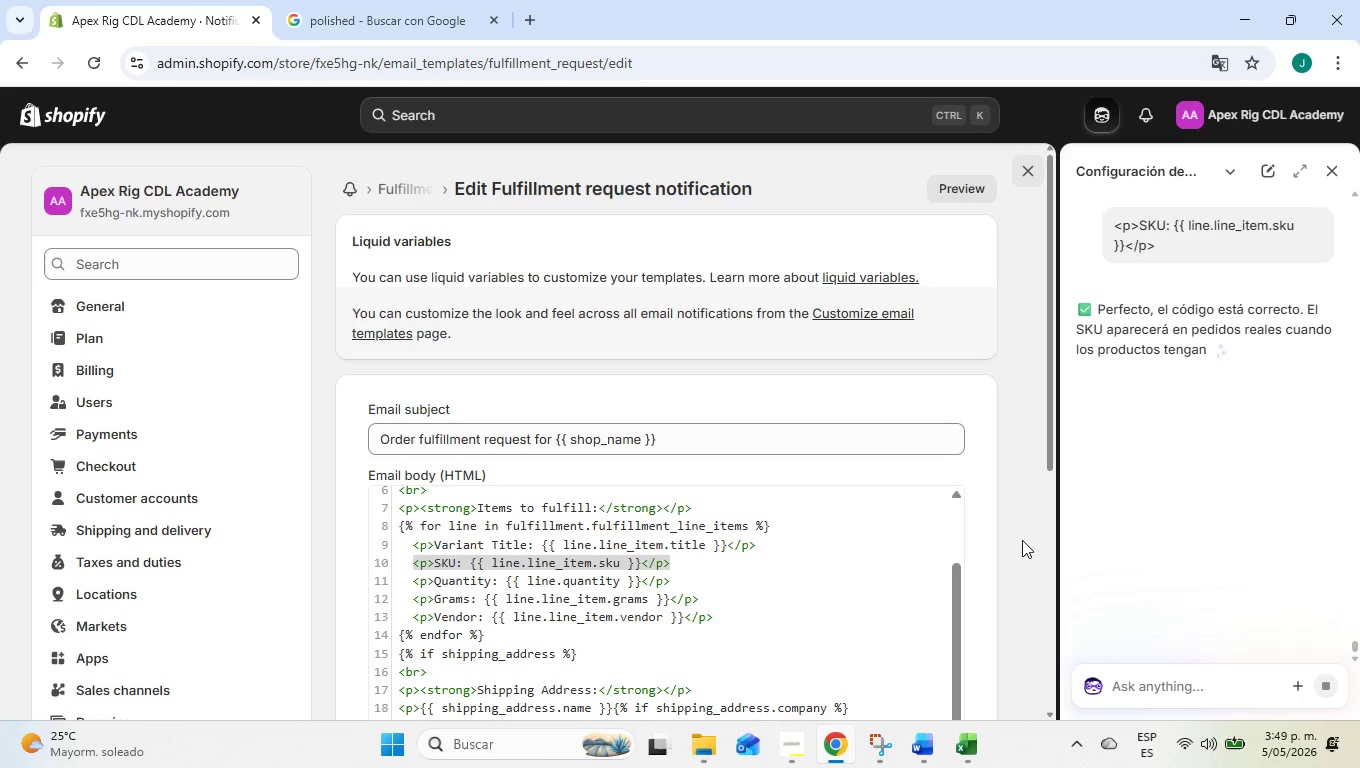 
mouse_move([1180, 467])
 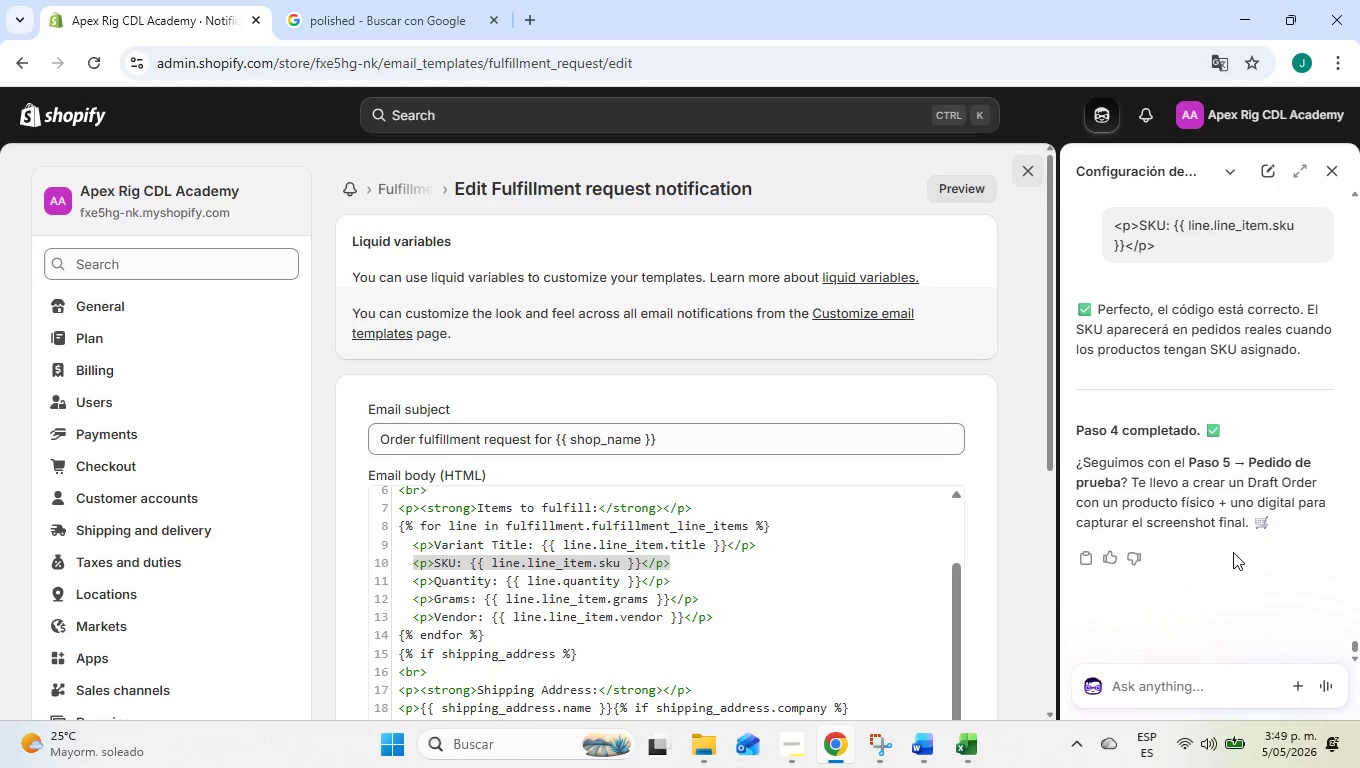 
scroll: coordinate [1233, 553], scroll_direction: up, amount: 2.0
 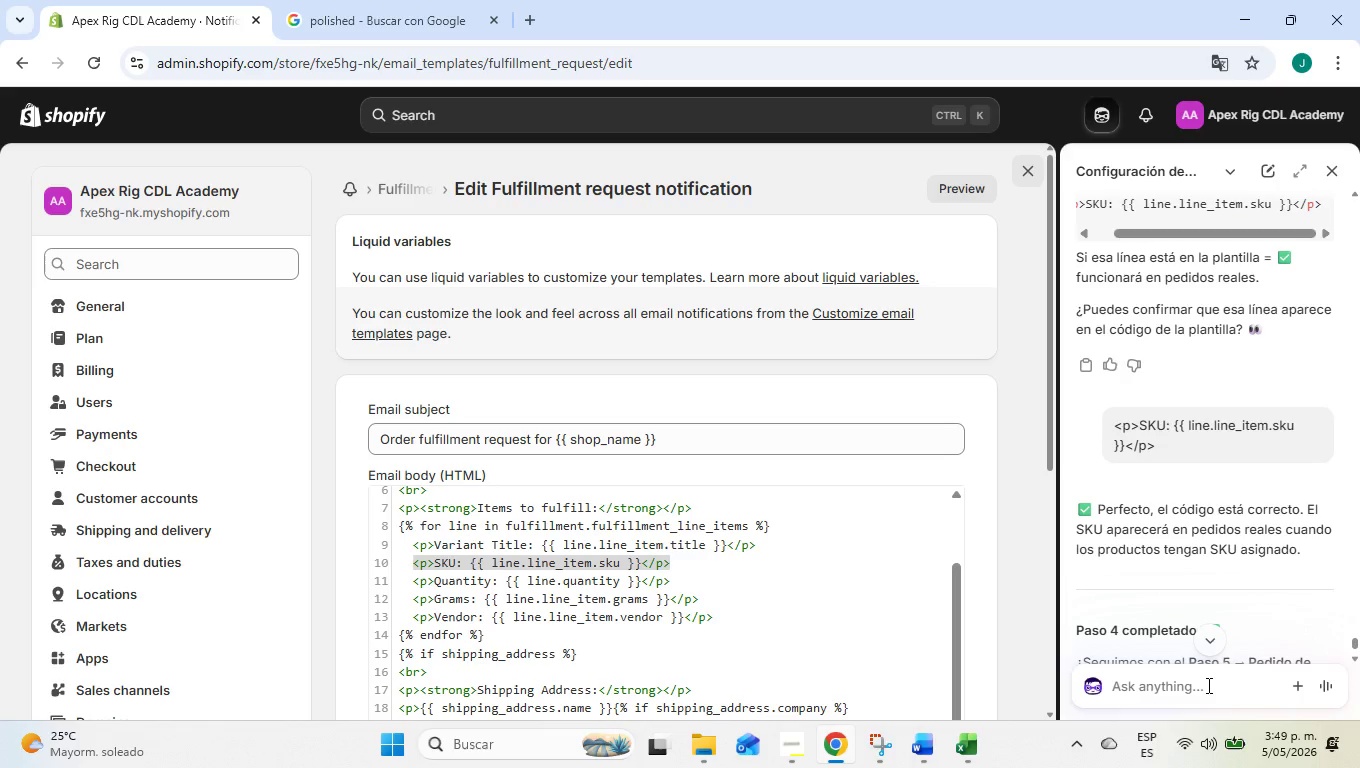 
left_click([1196, 685])
 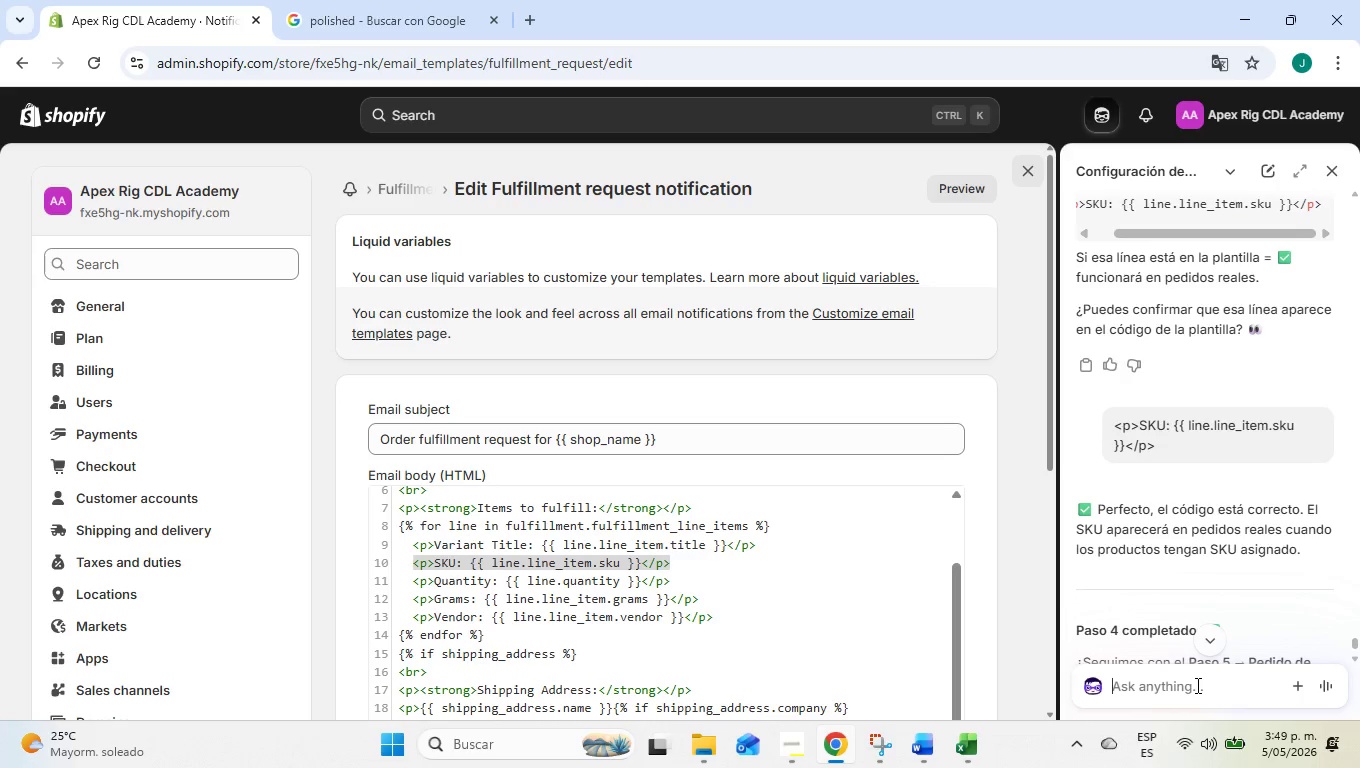 
type(hay alguna forma  de oc)
key(Backspace)
key(Backspace)
type(comprobar eso)
 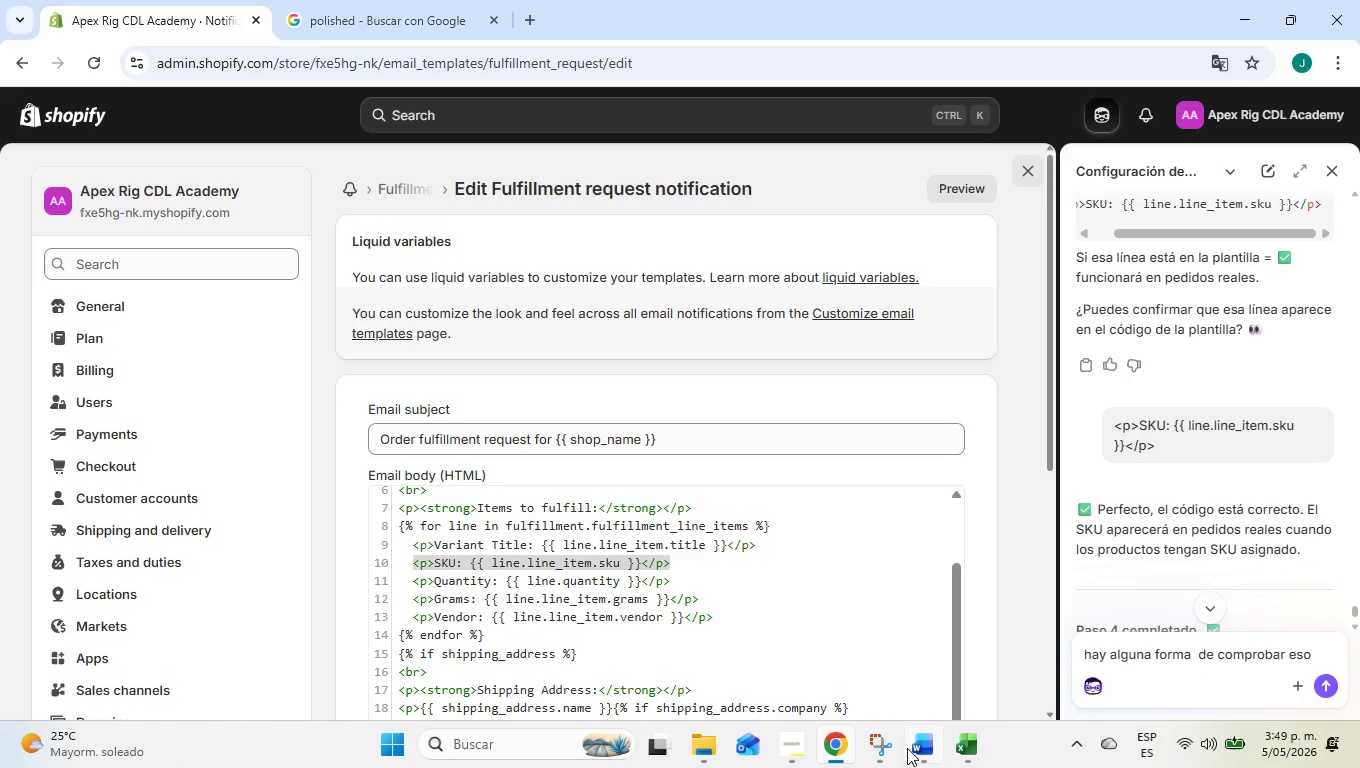 
left_click([787, 746])